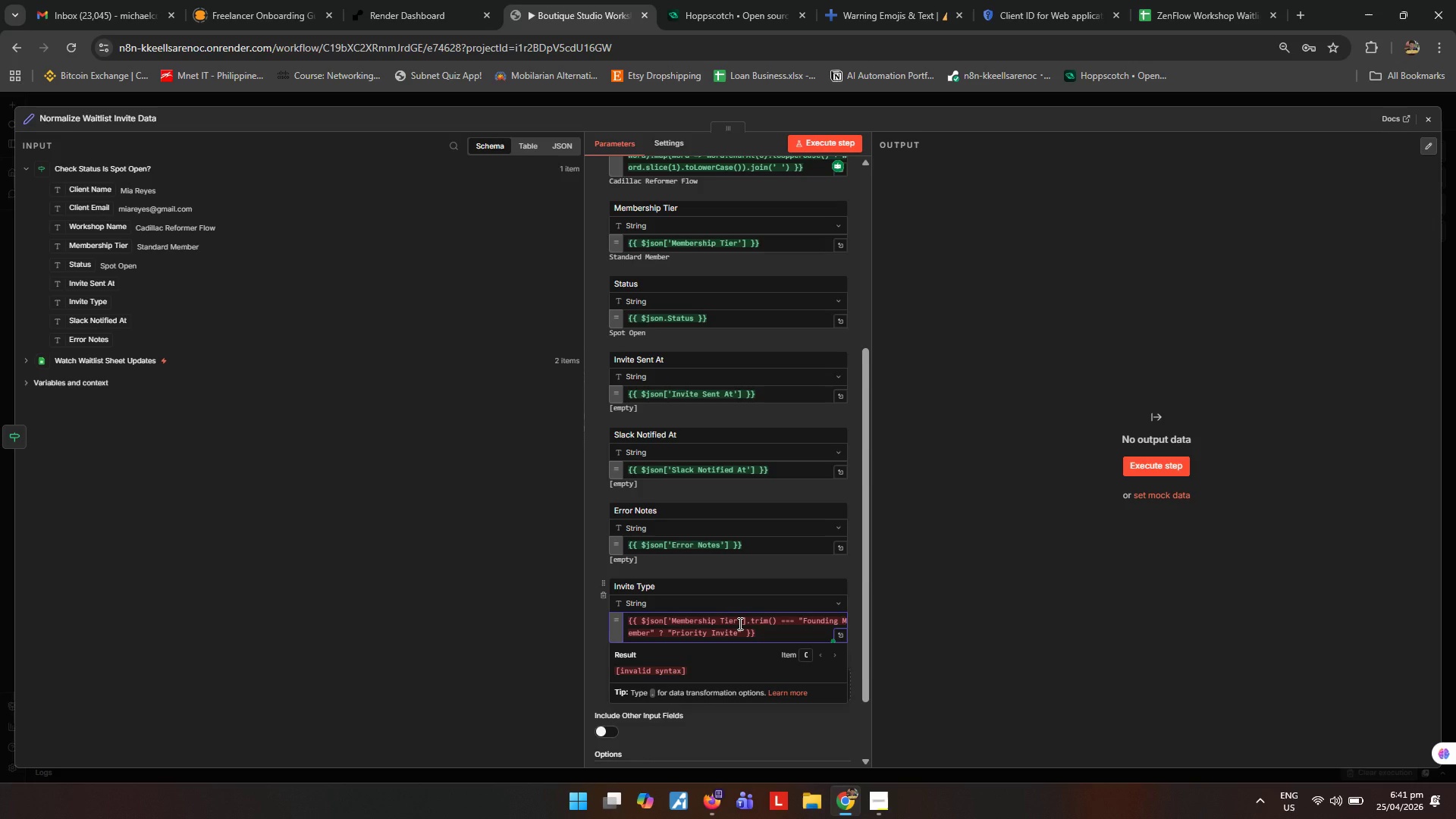 
type( : "General Invite)
 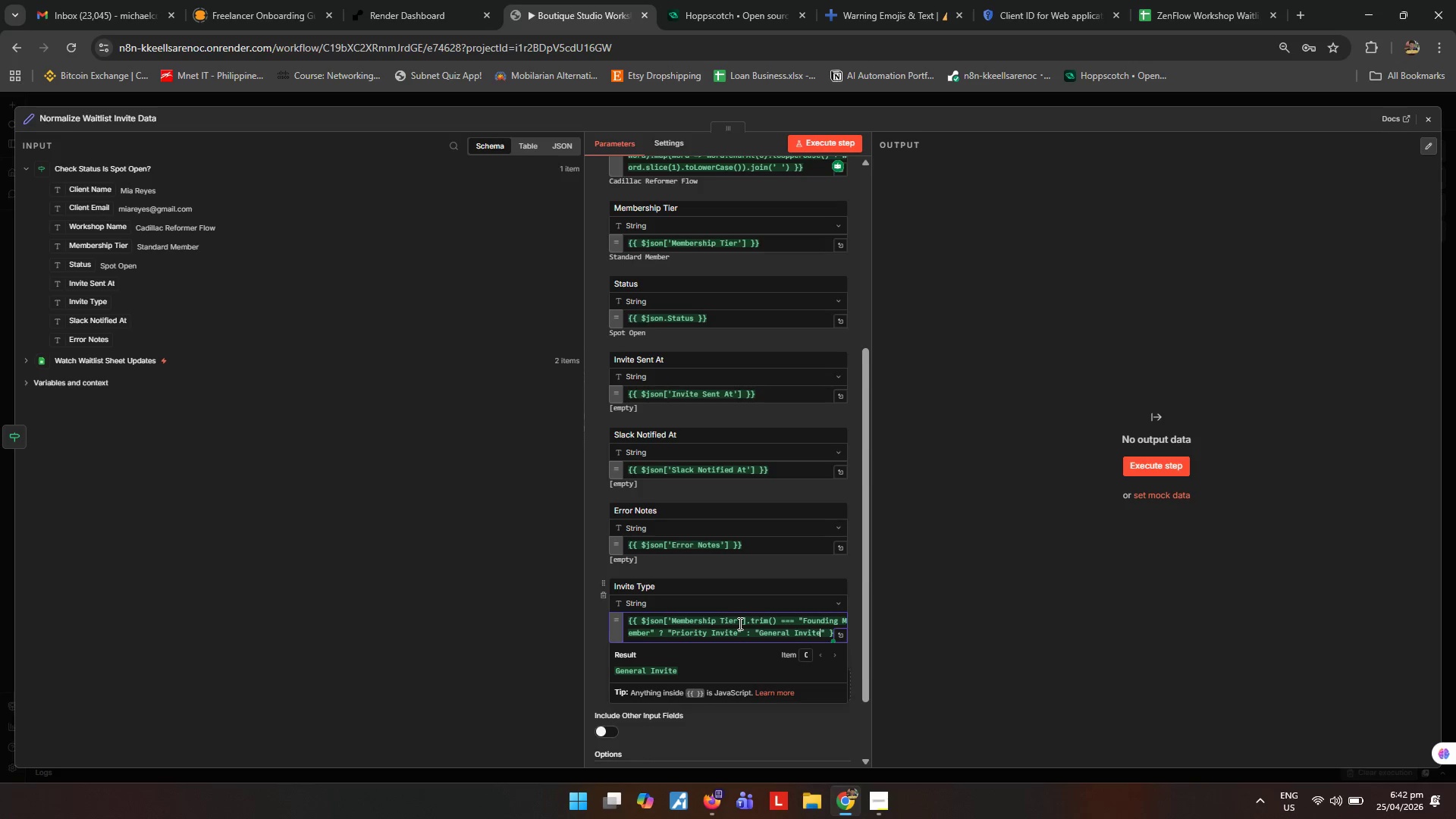 
left_click([428, 614])
 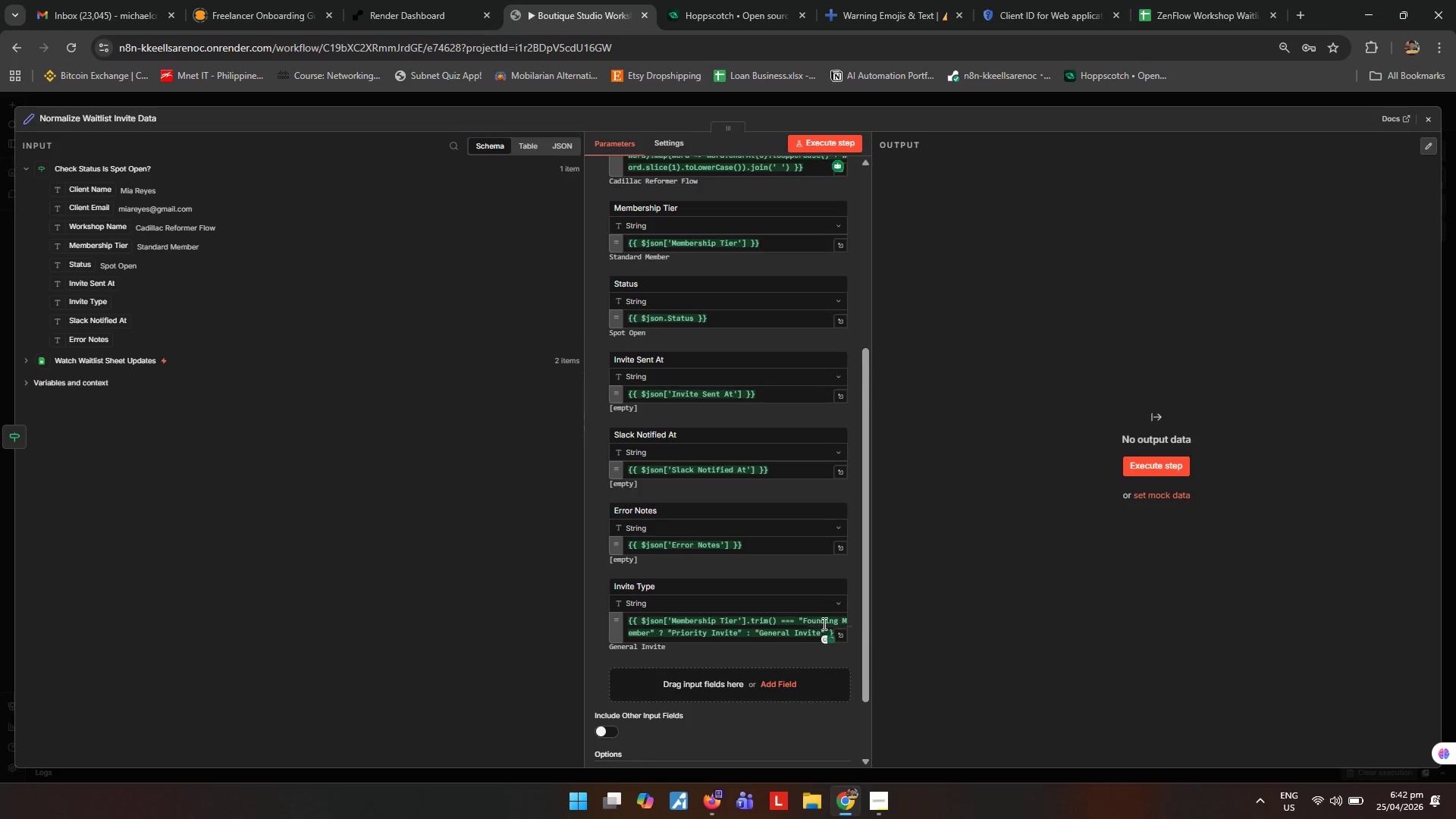 
scroll: coordinate [817, 626], scroll_direction: down, amount: 4.0
 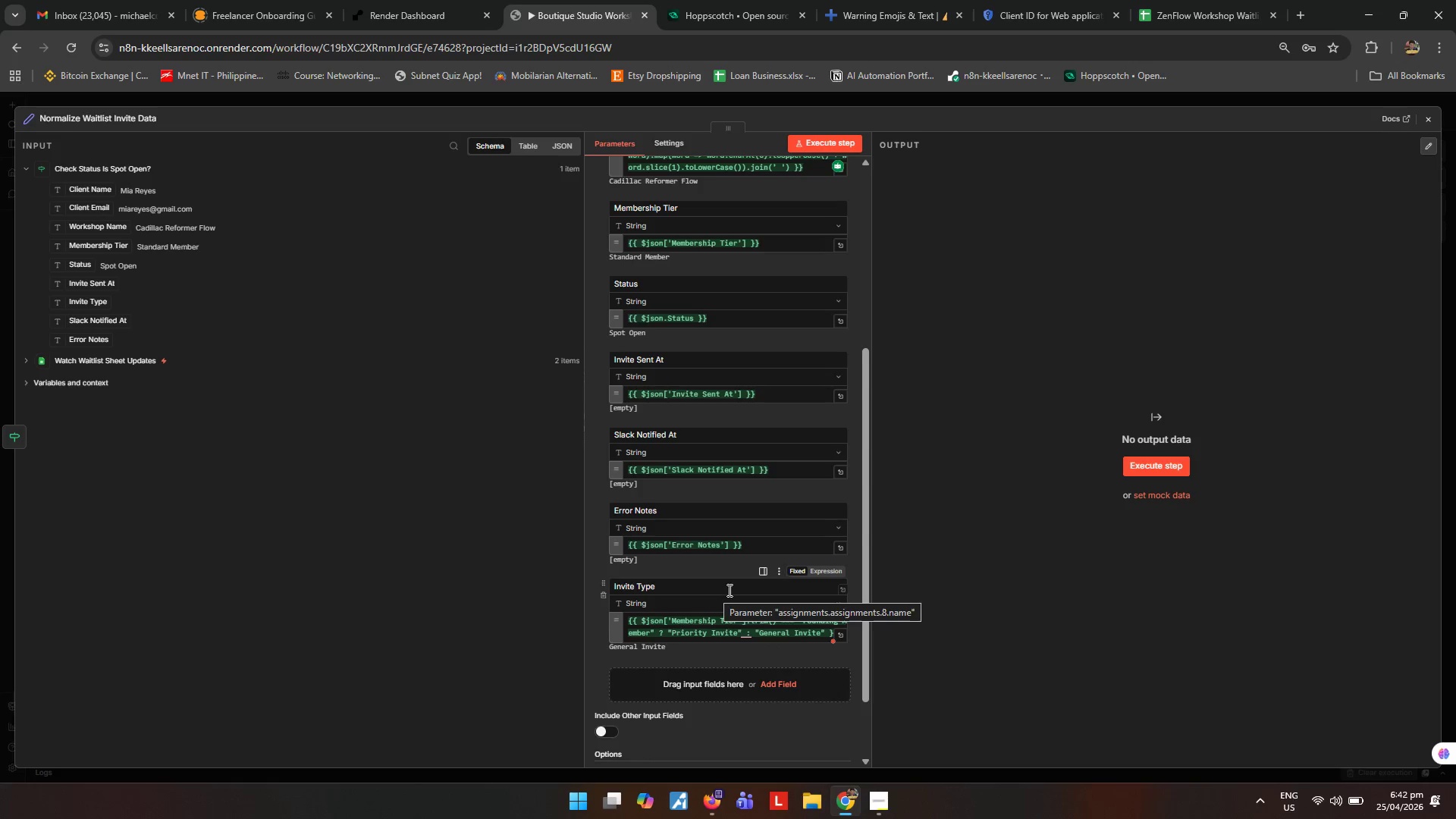 
scroll: coordinate [758, 570], scroll_direction: up, amount: 1.0
 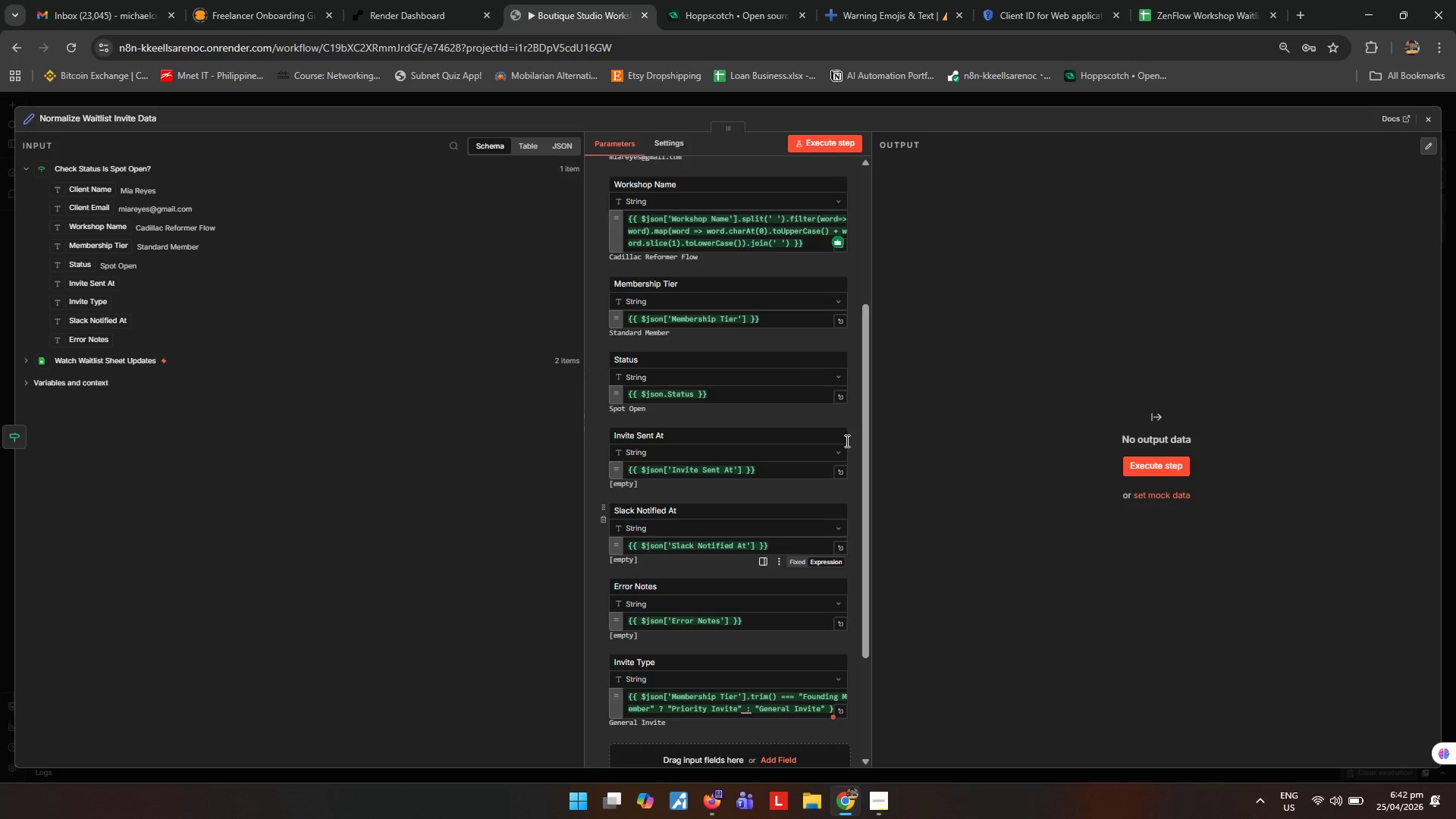 
left_click([844, 143])
 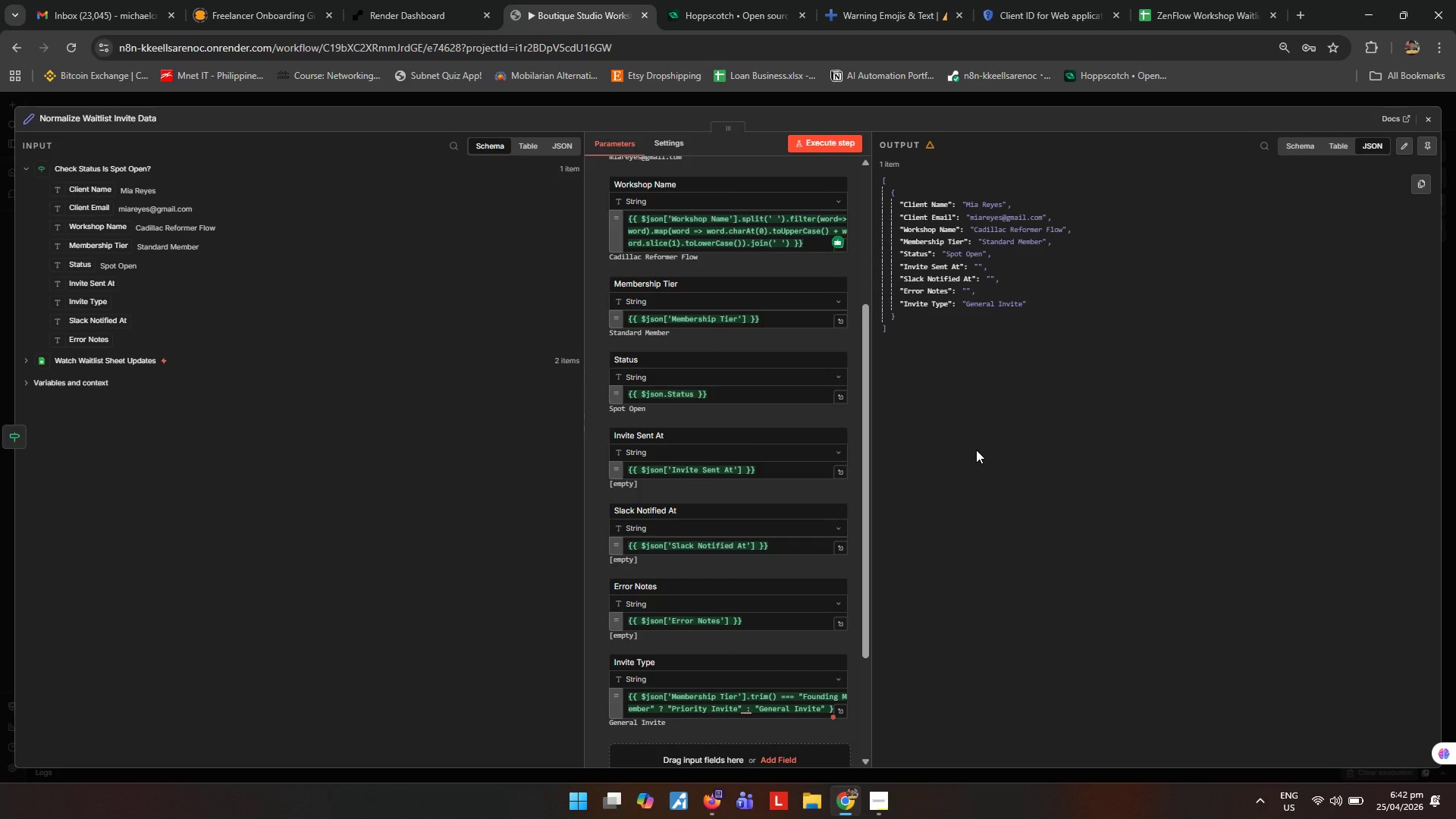 
wait(16.44)
 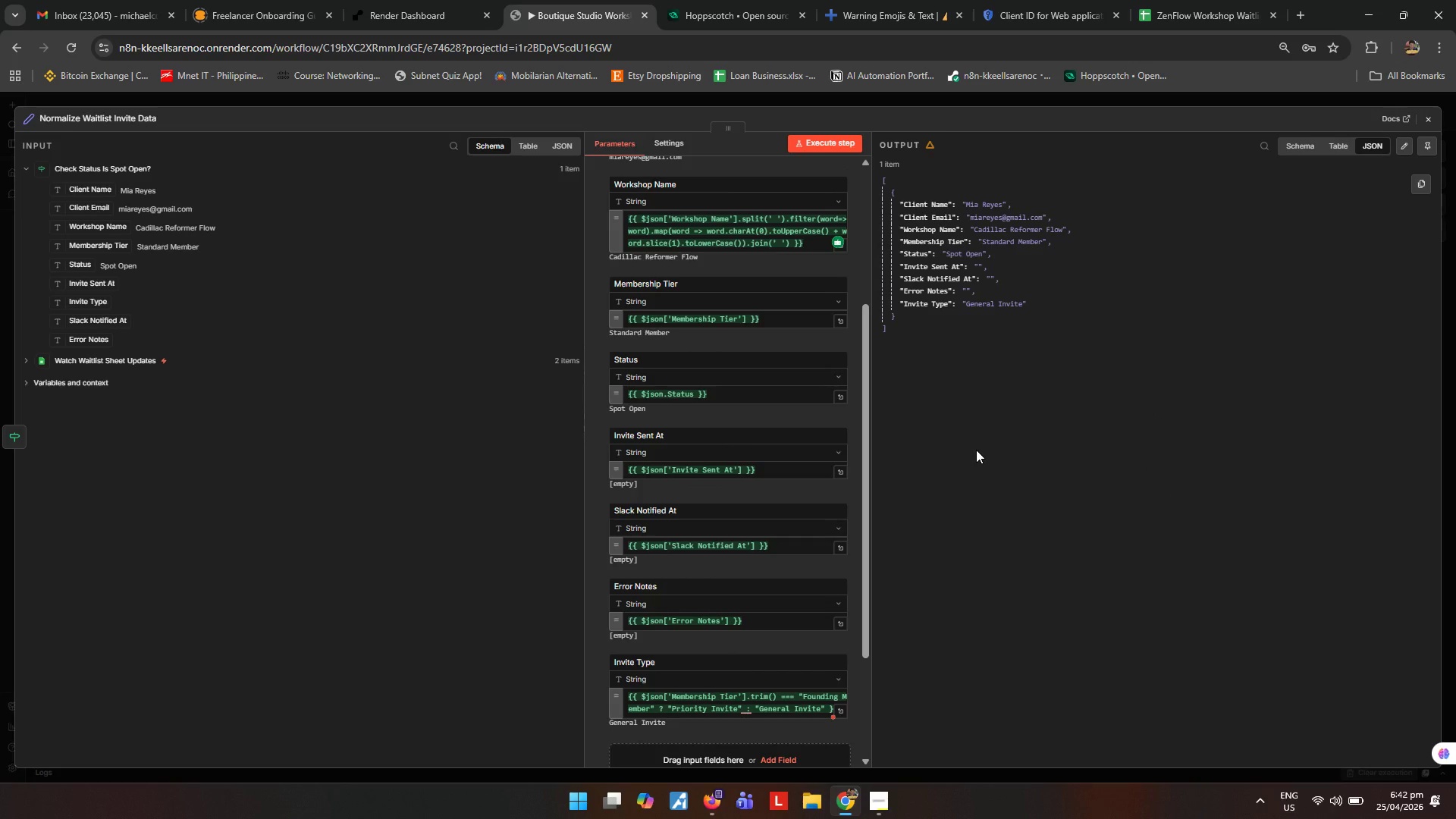 
left_click([1435, 115])
 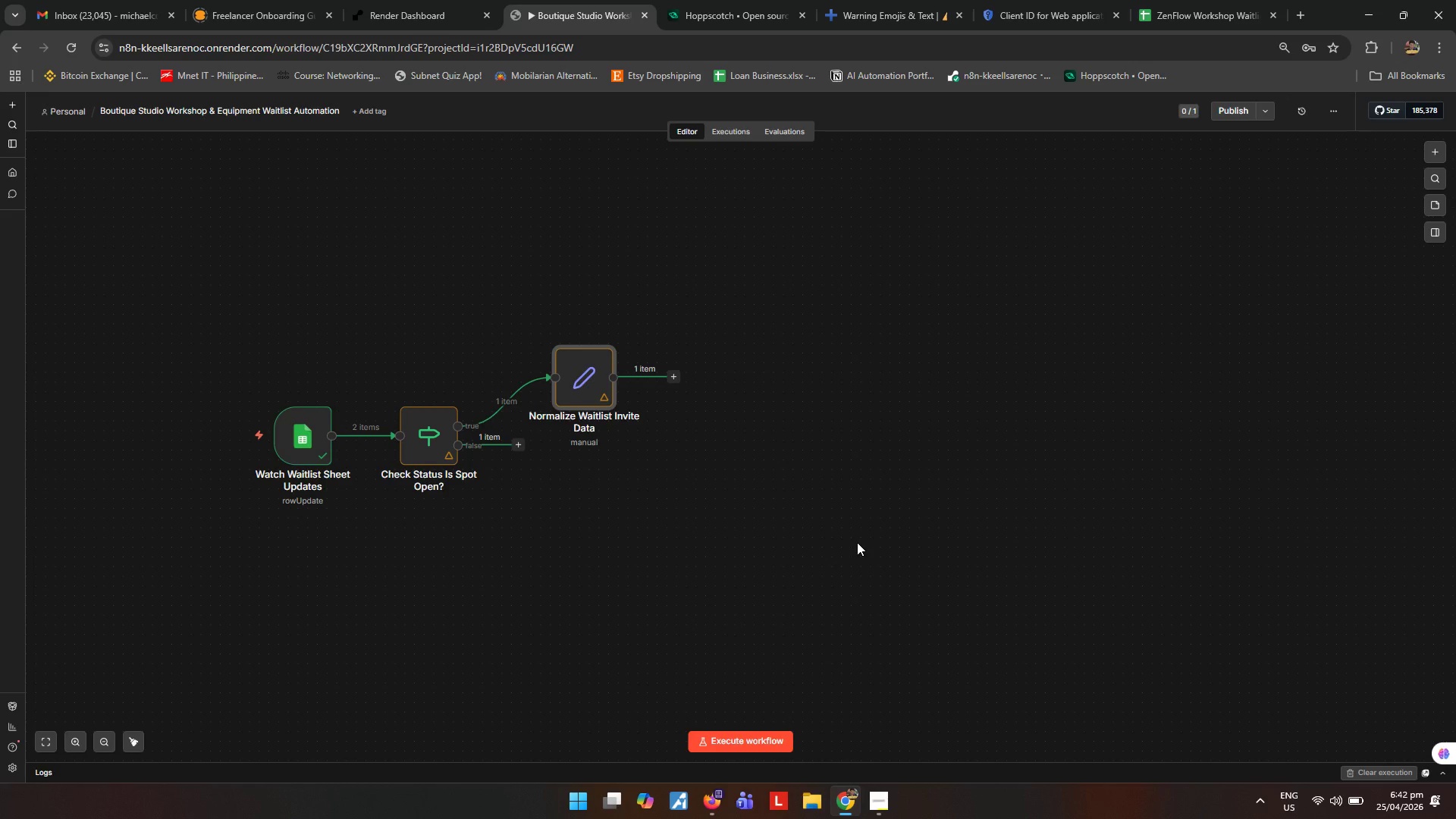 
wait(12.8)
 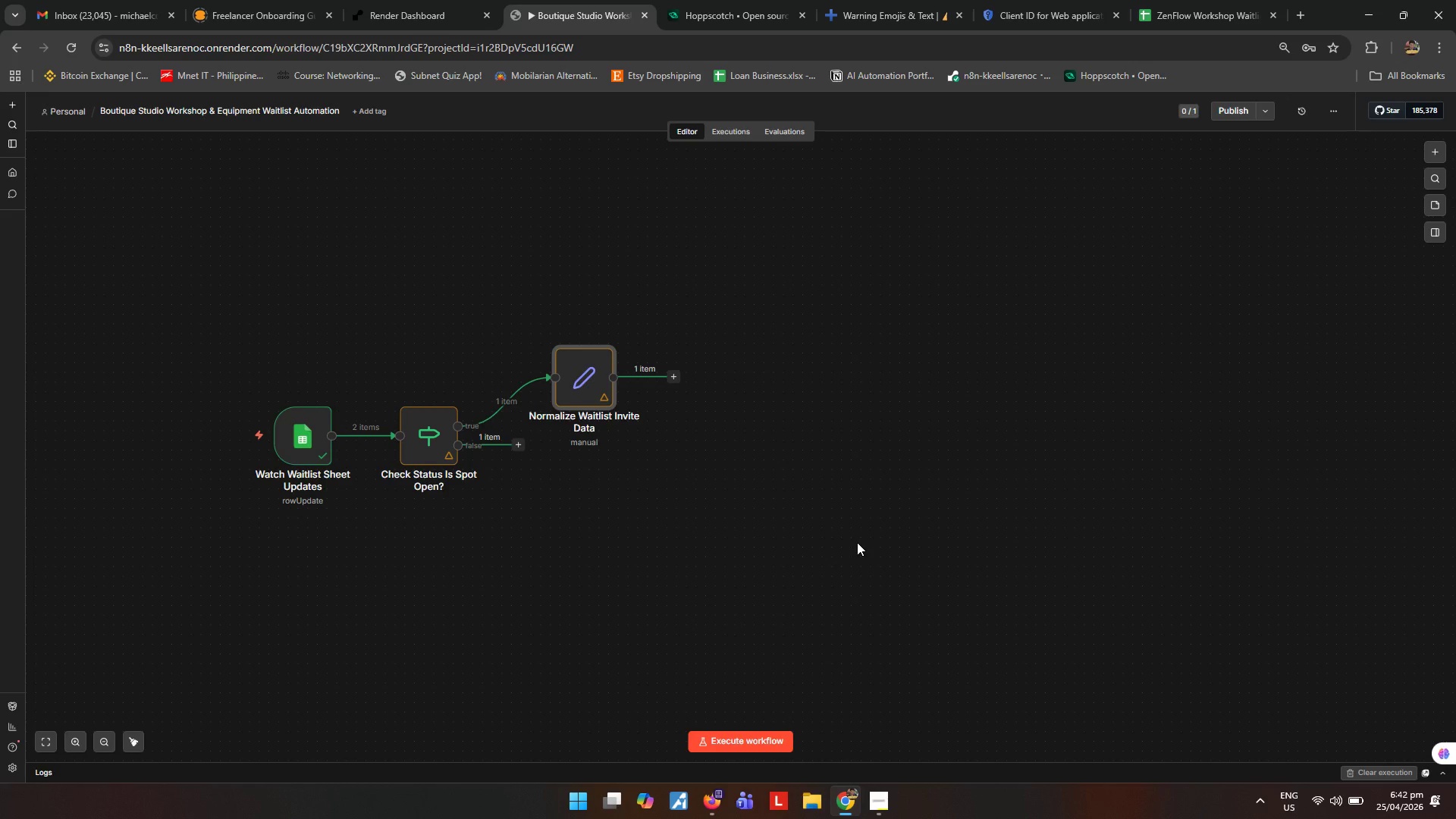 
double_click([582, 388])
 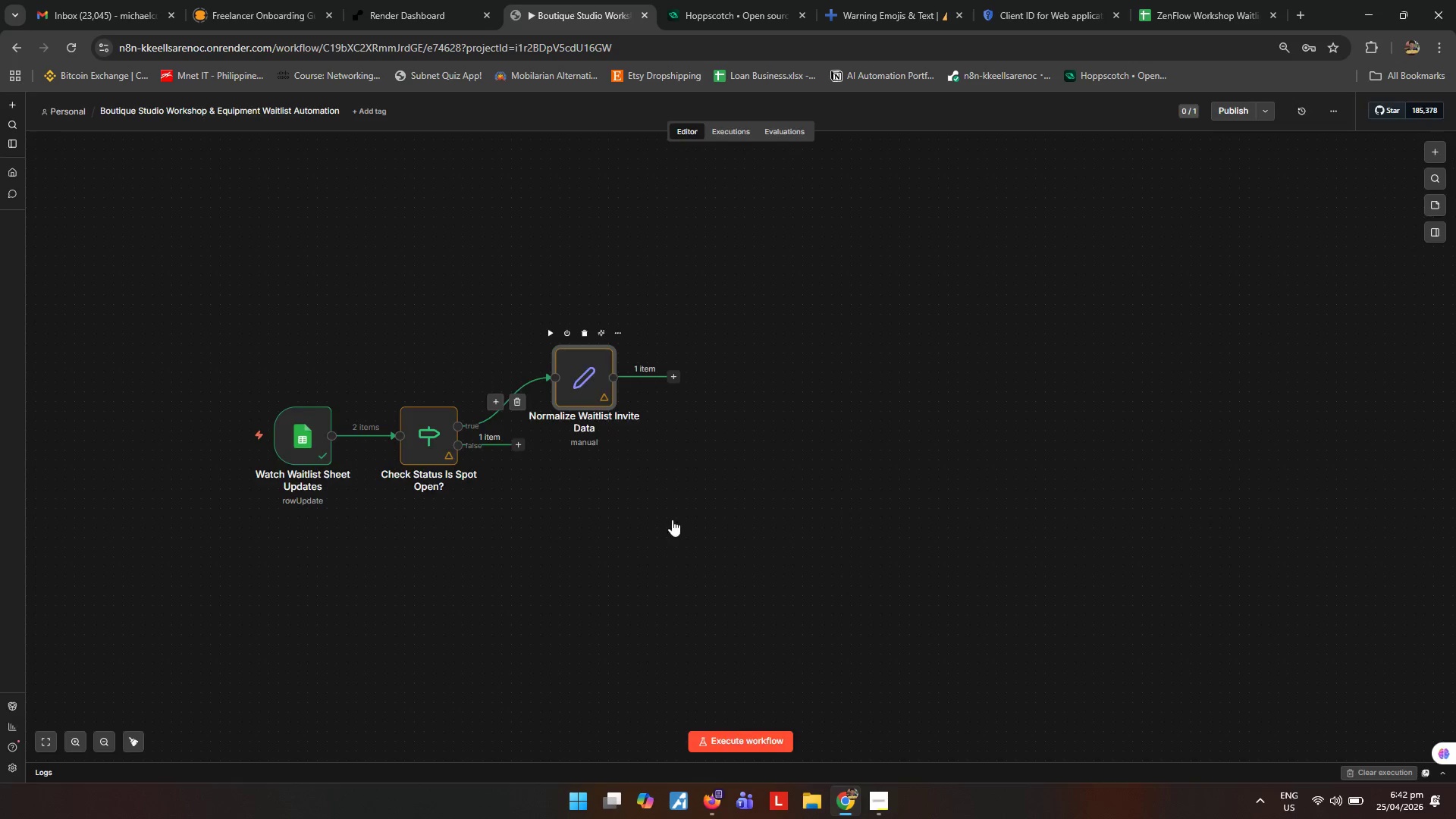 
scroll: coordinate [708, 497], scroll_direction: down, amount: 1.0
 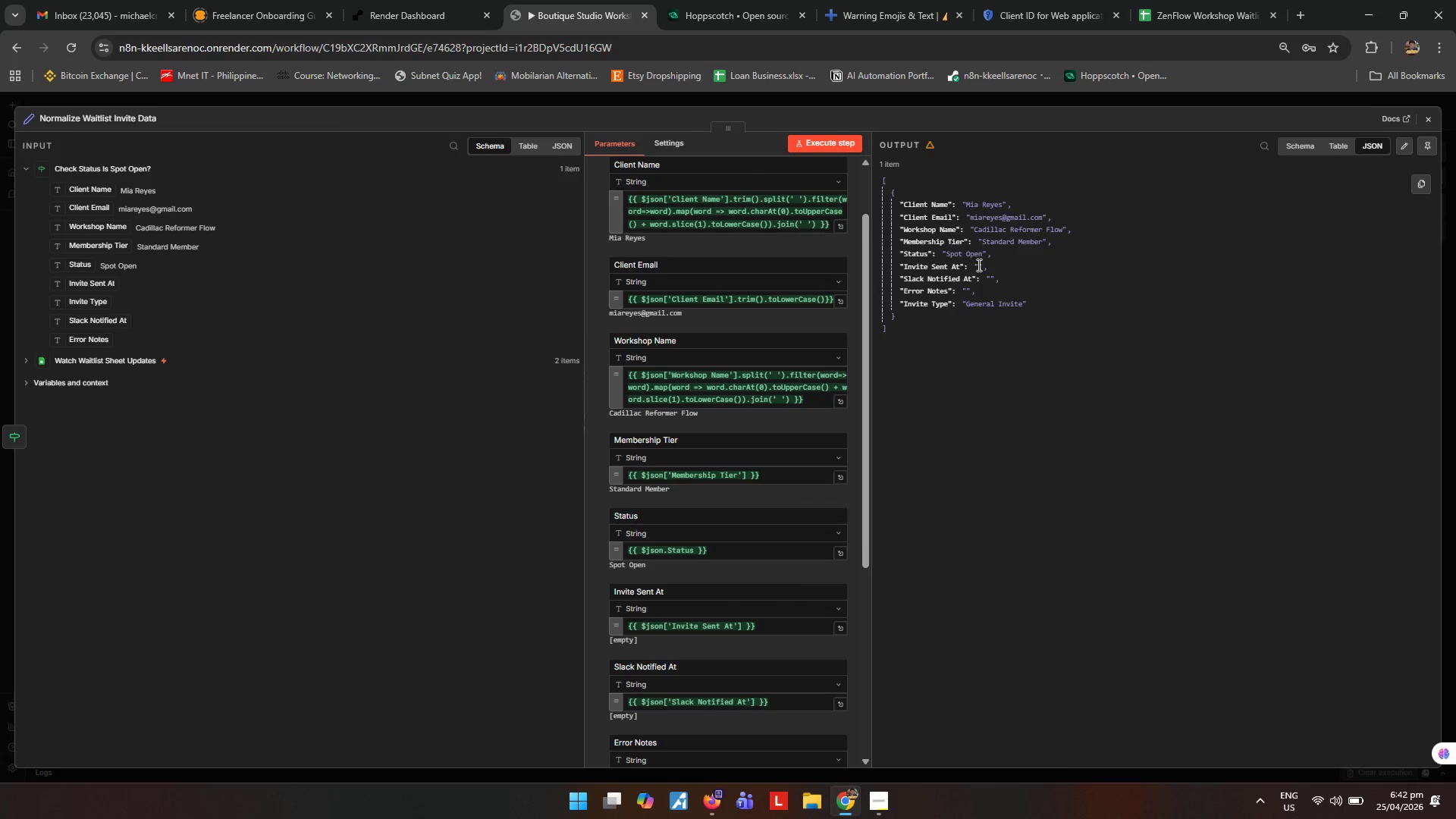 
left_click([977, 265])
 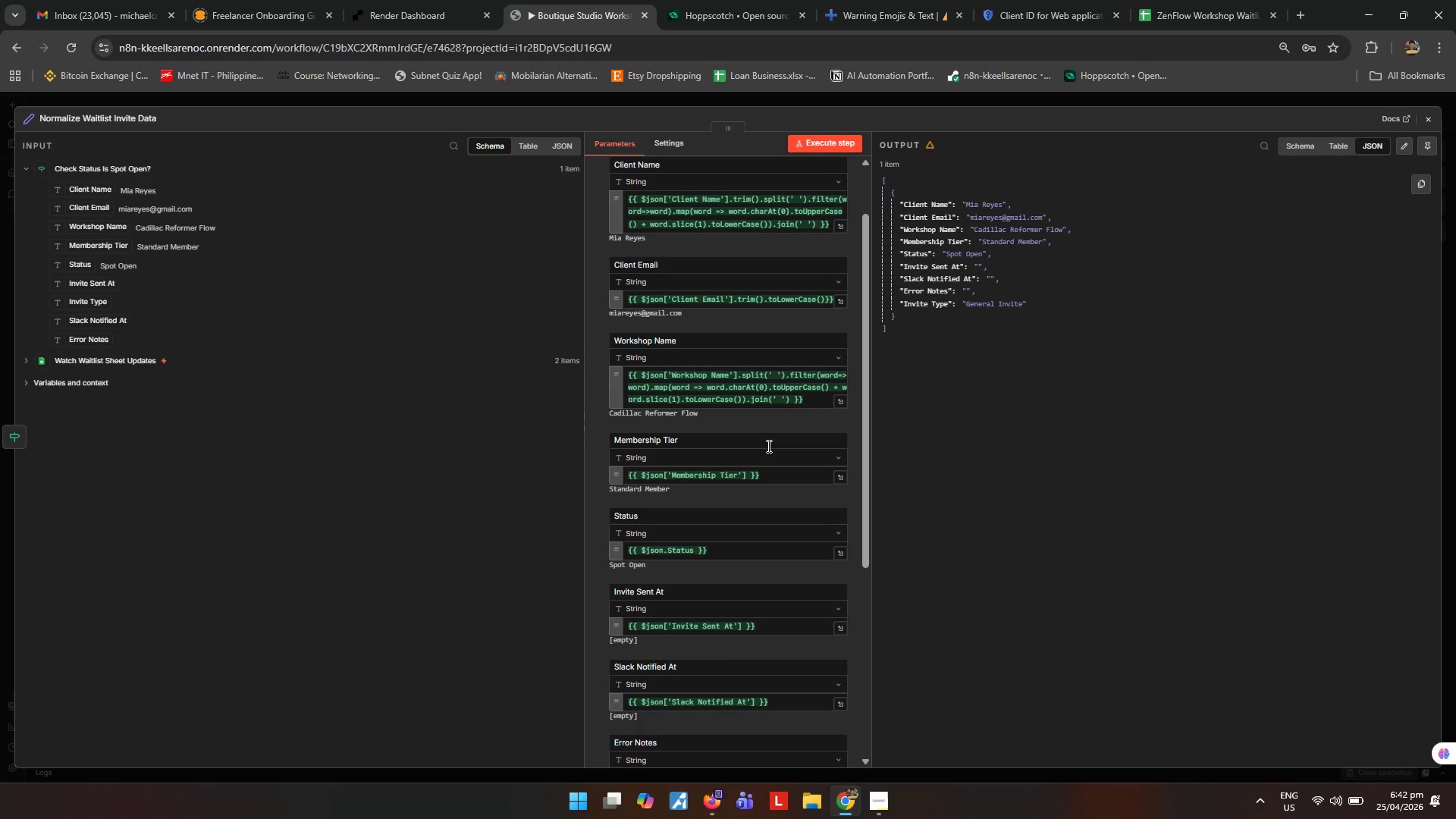 
scroll: coordinate [748, 471], scroll_direction: down, amount: 4.0
 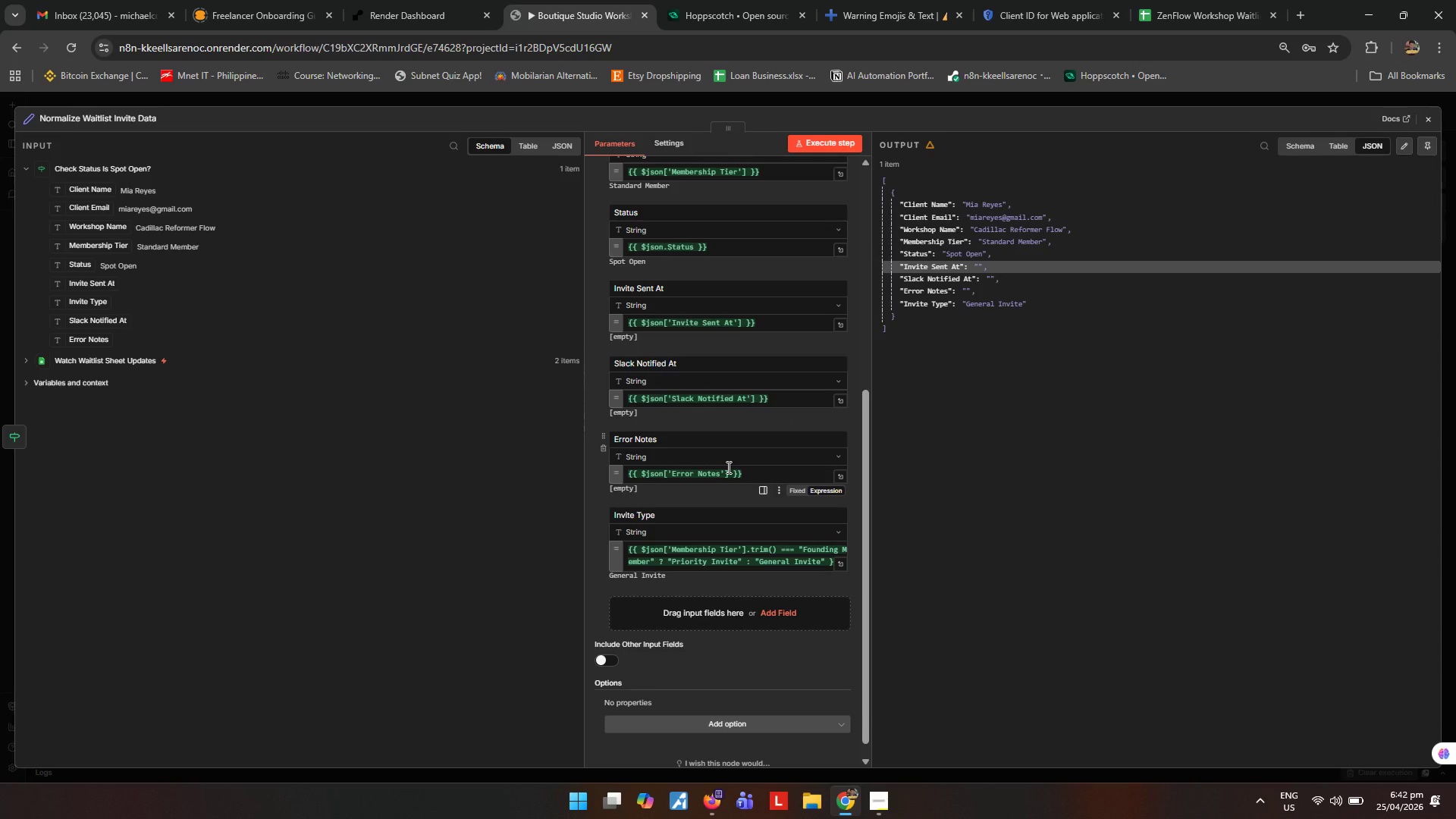 
wait(9.62)
 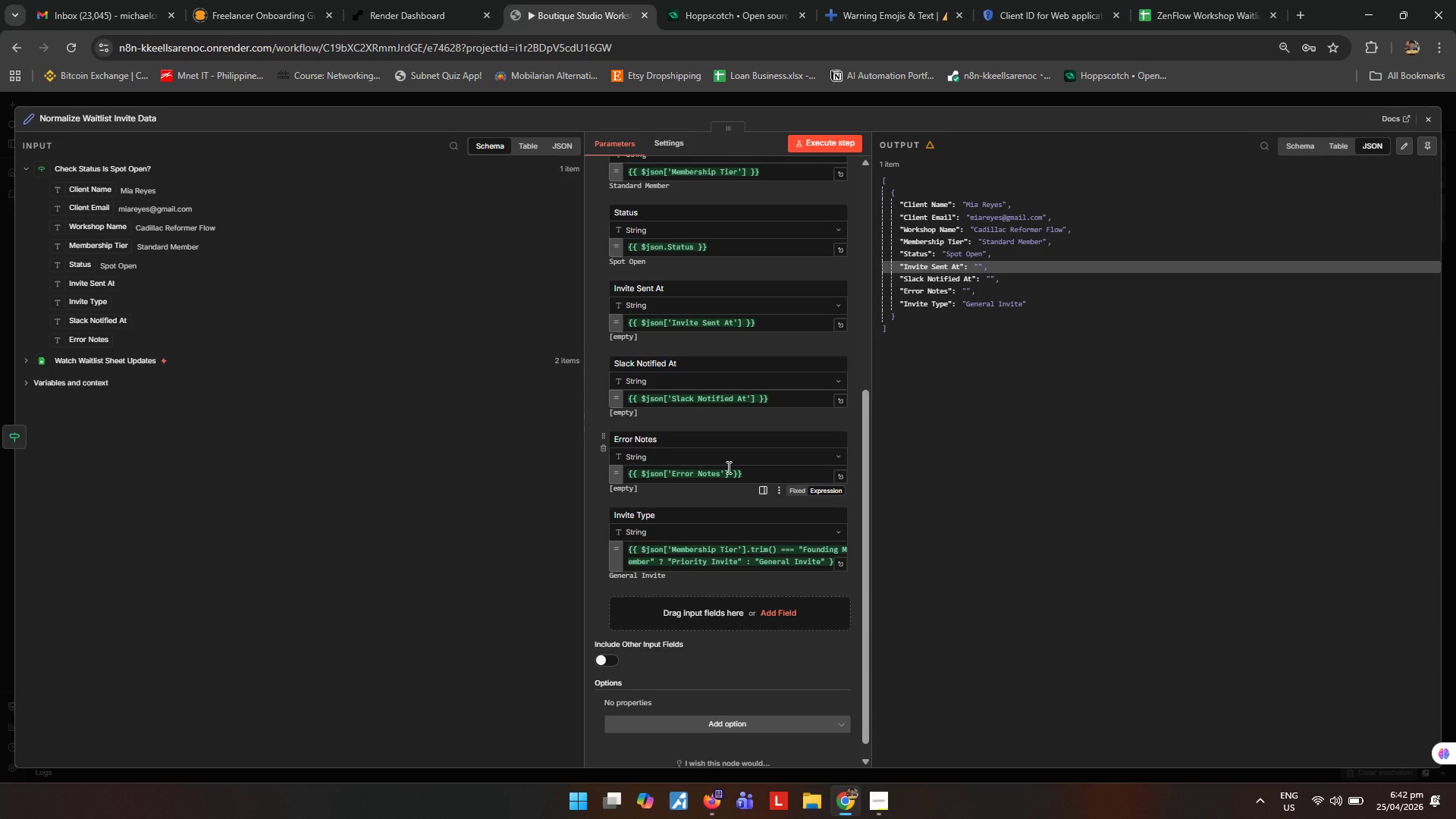 
left_click_drag(start_coordinate=[778, 320], to_coordinate=[463, 308])
 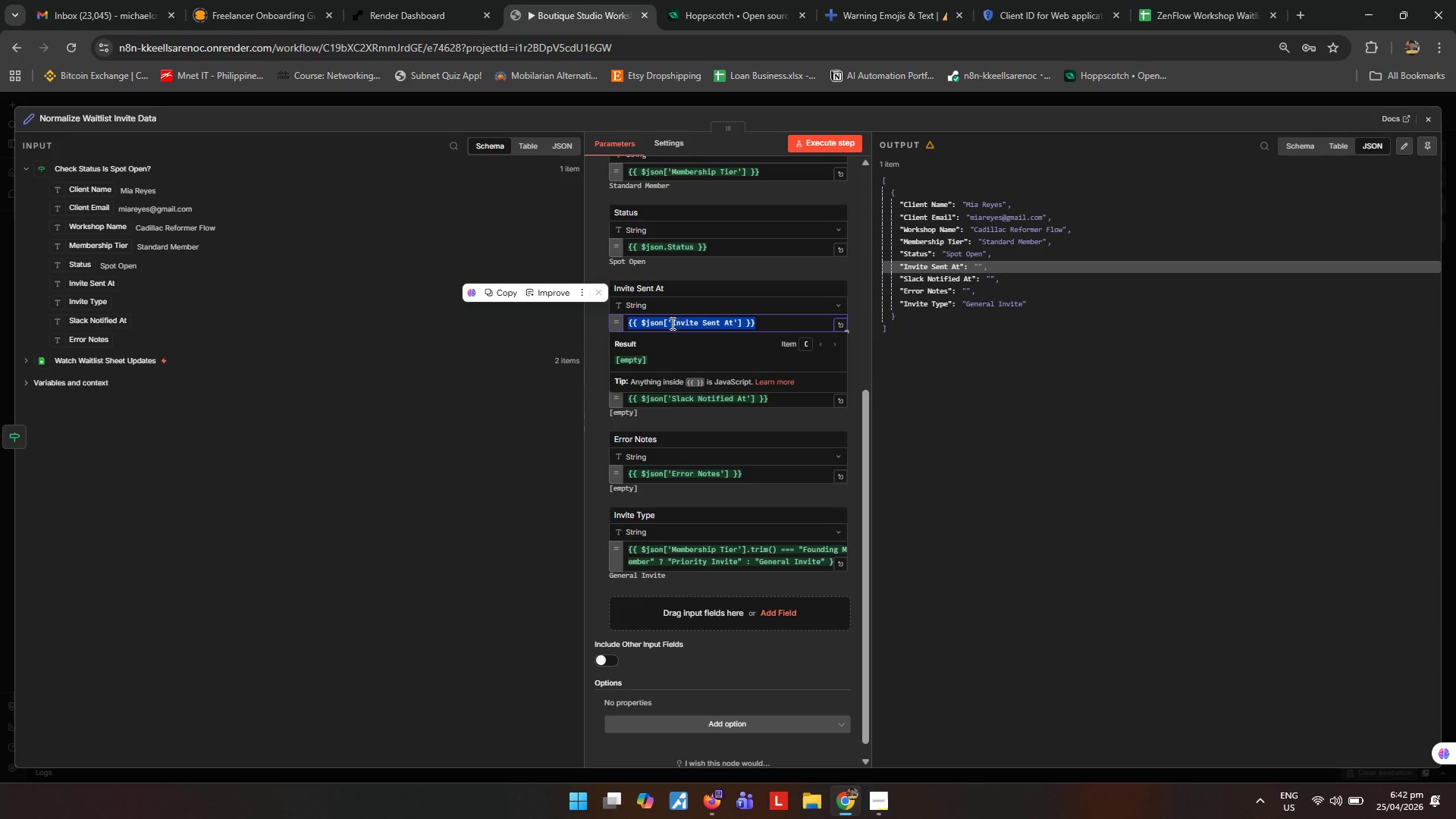 
wait(6.92)
 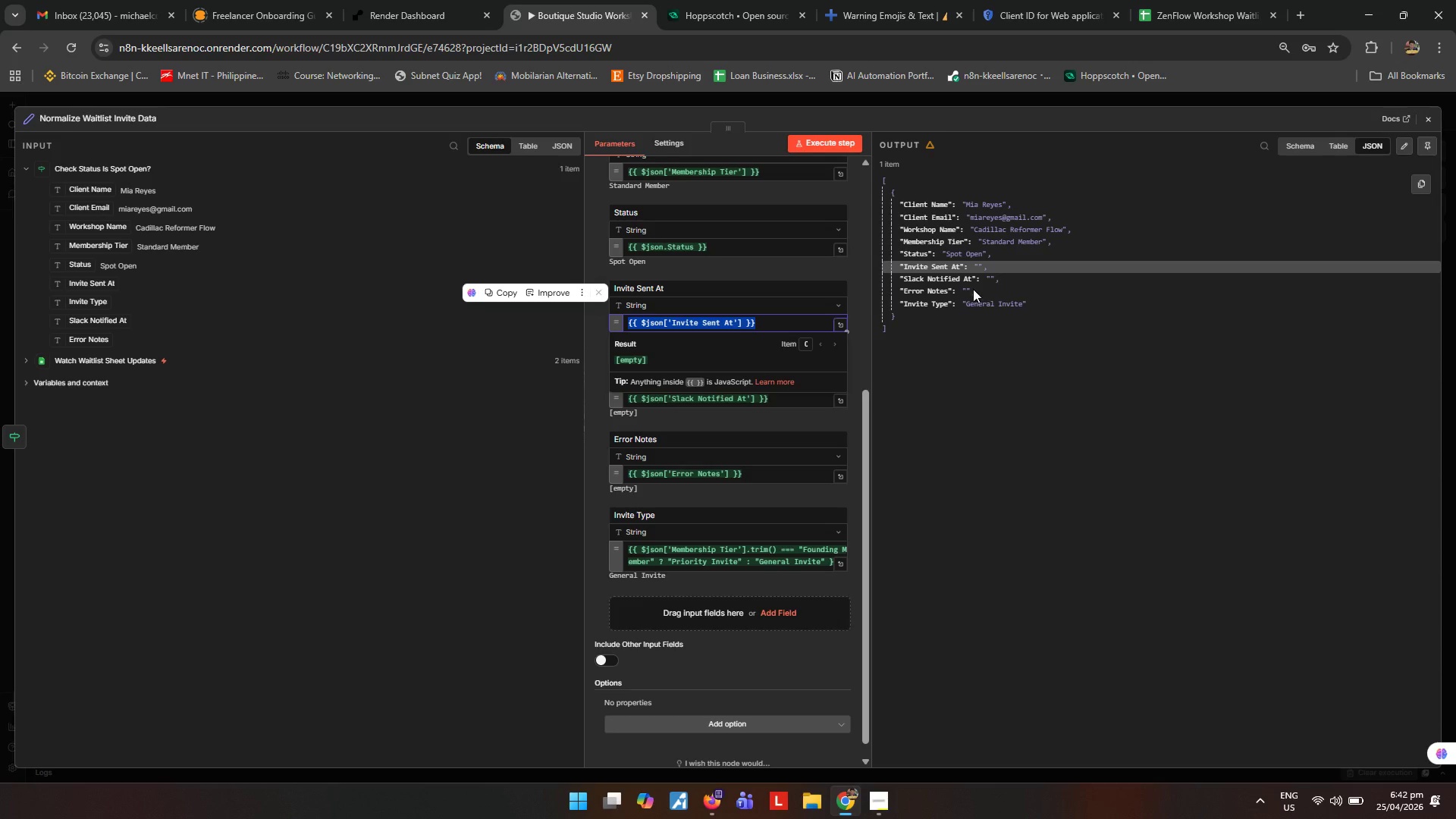 
key(Shift+ShiftRight)
 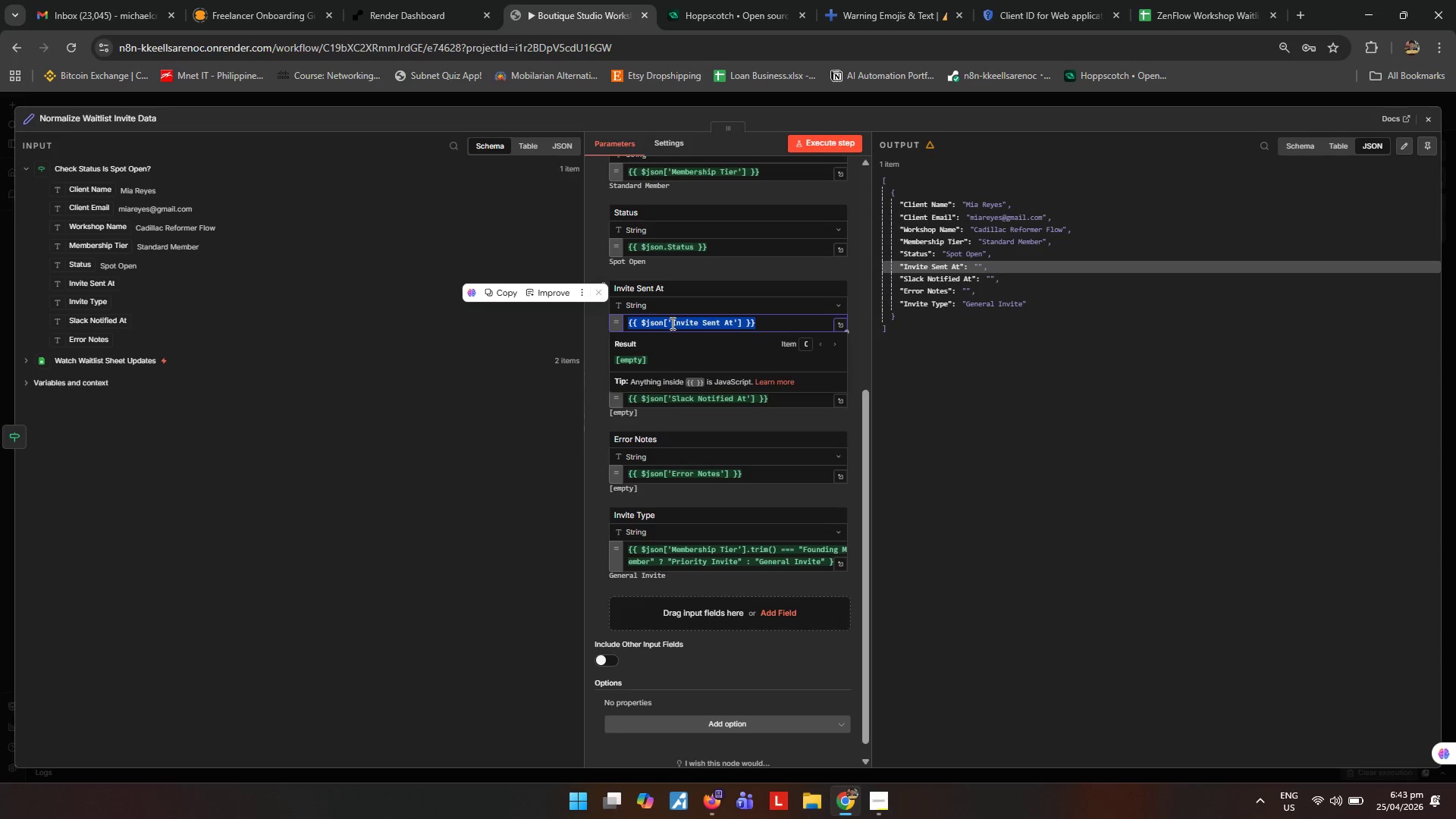 
key(Shift+BracketLeft)
 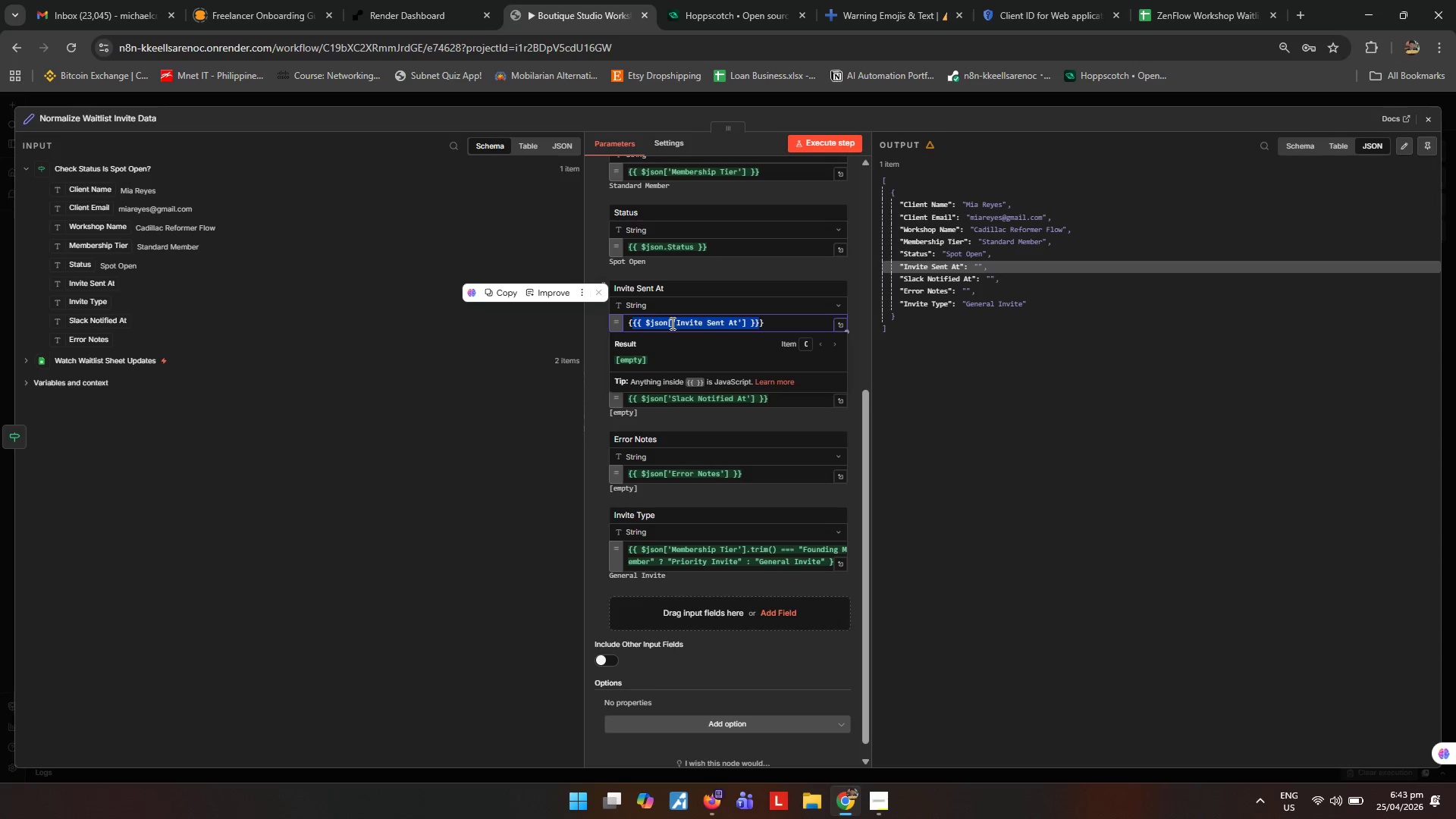 
key(Shift+BracketLeft)
 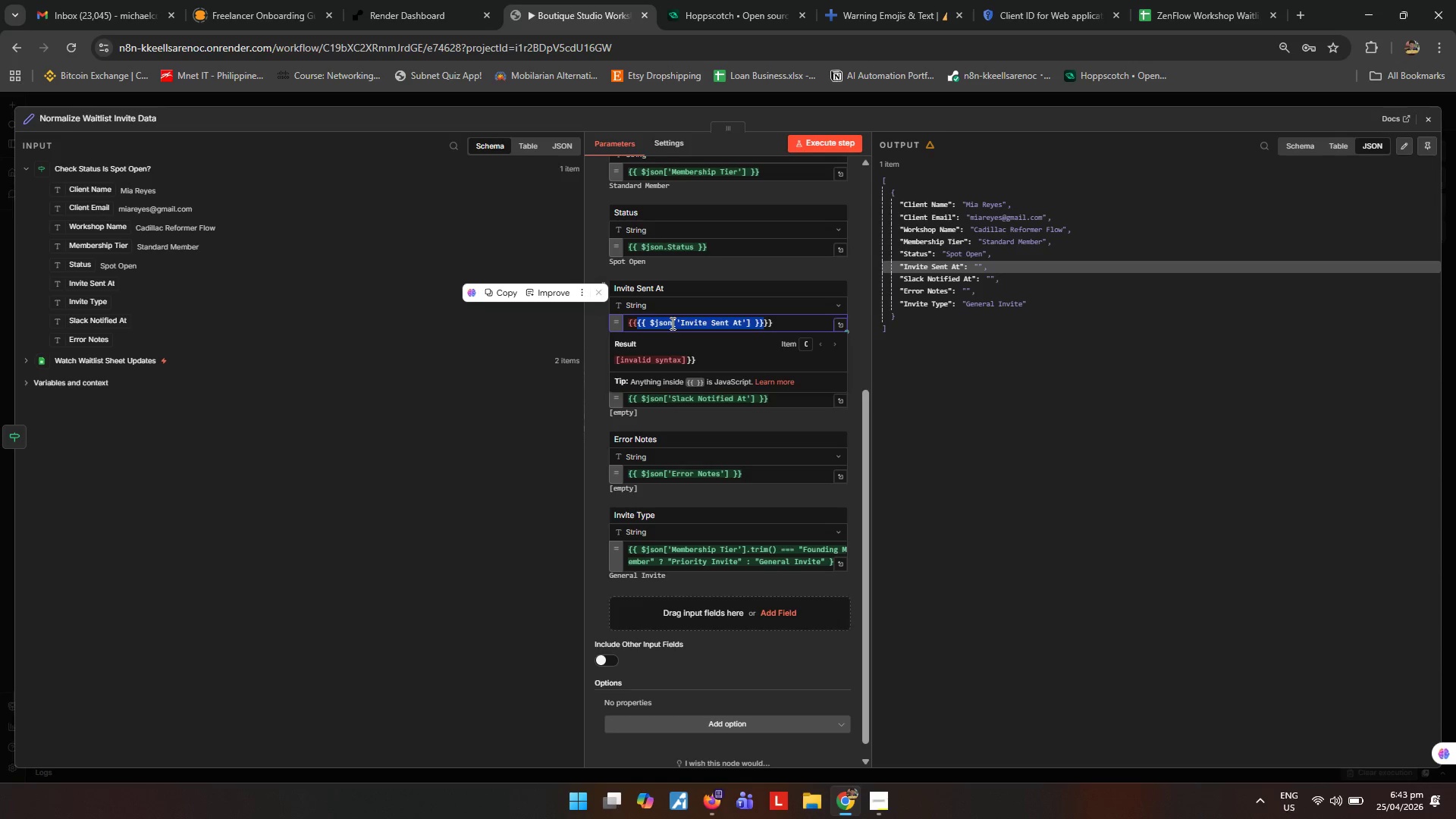 
key(Control+Shift+A)
 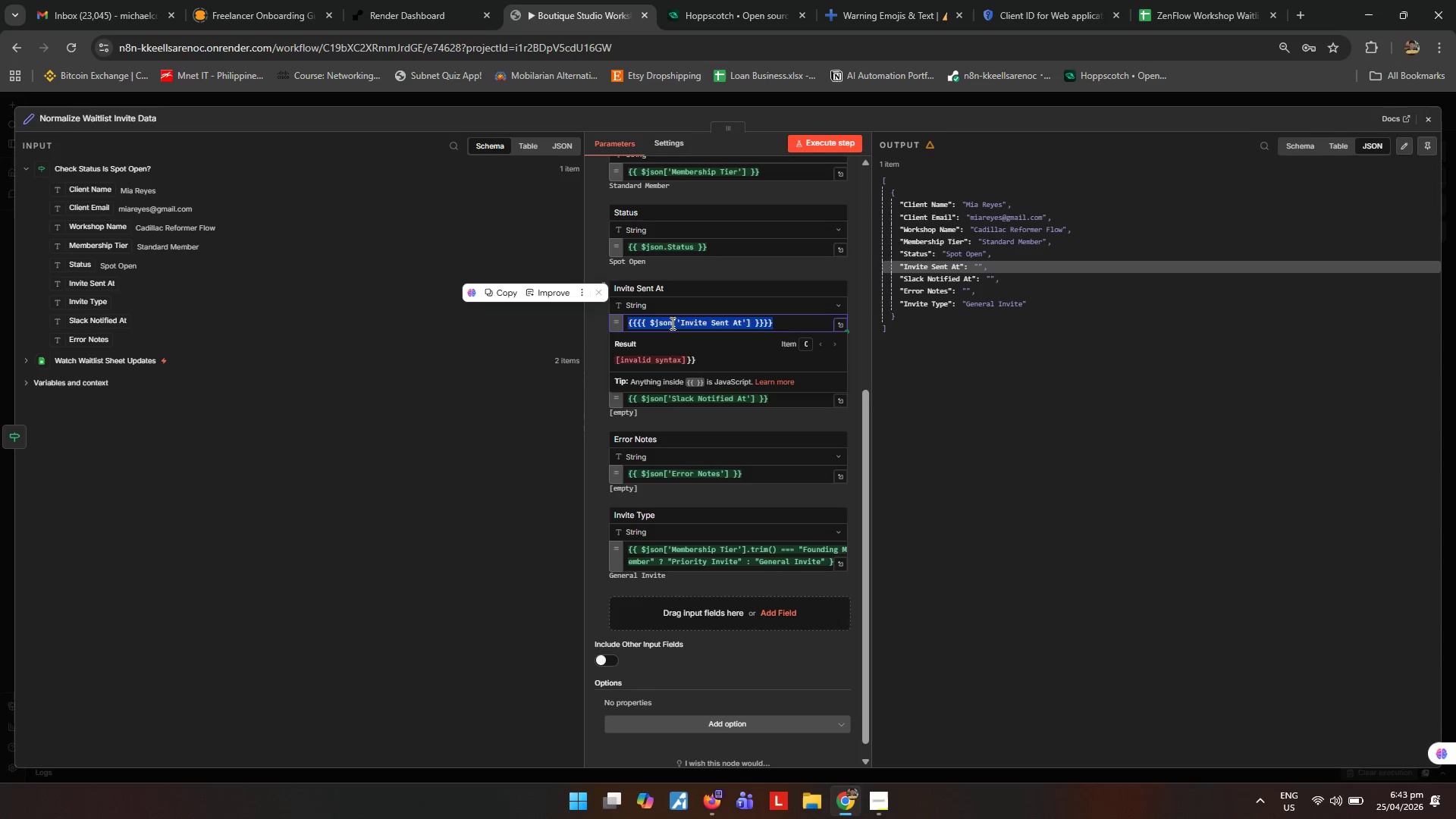 
key(Backspace)
type({{$now.setZone()
 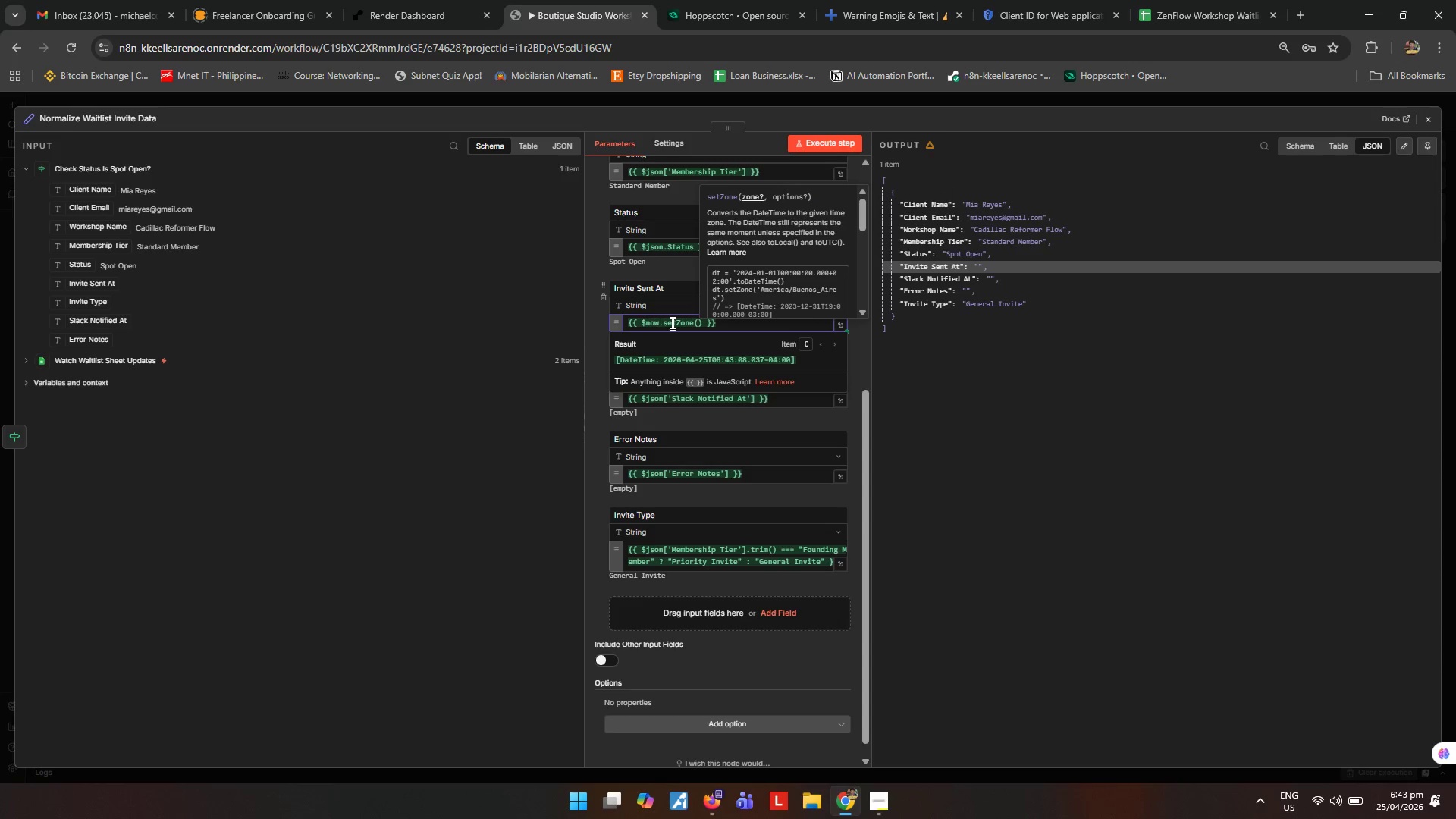 
type('Asia/Manila)
 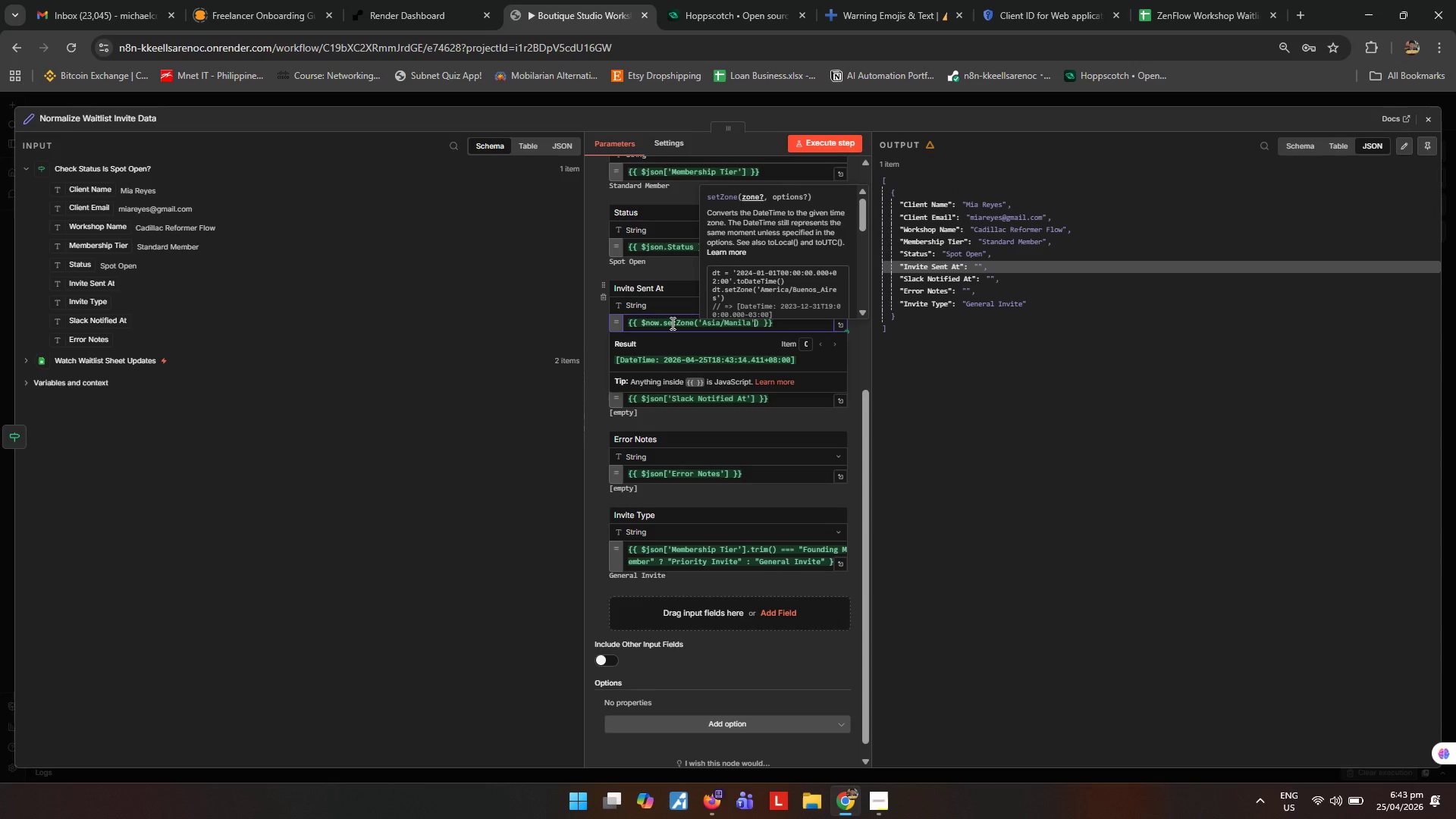 
key(ArrowRight)
 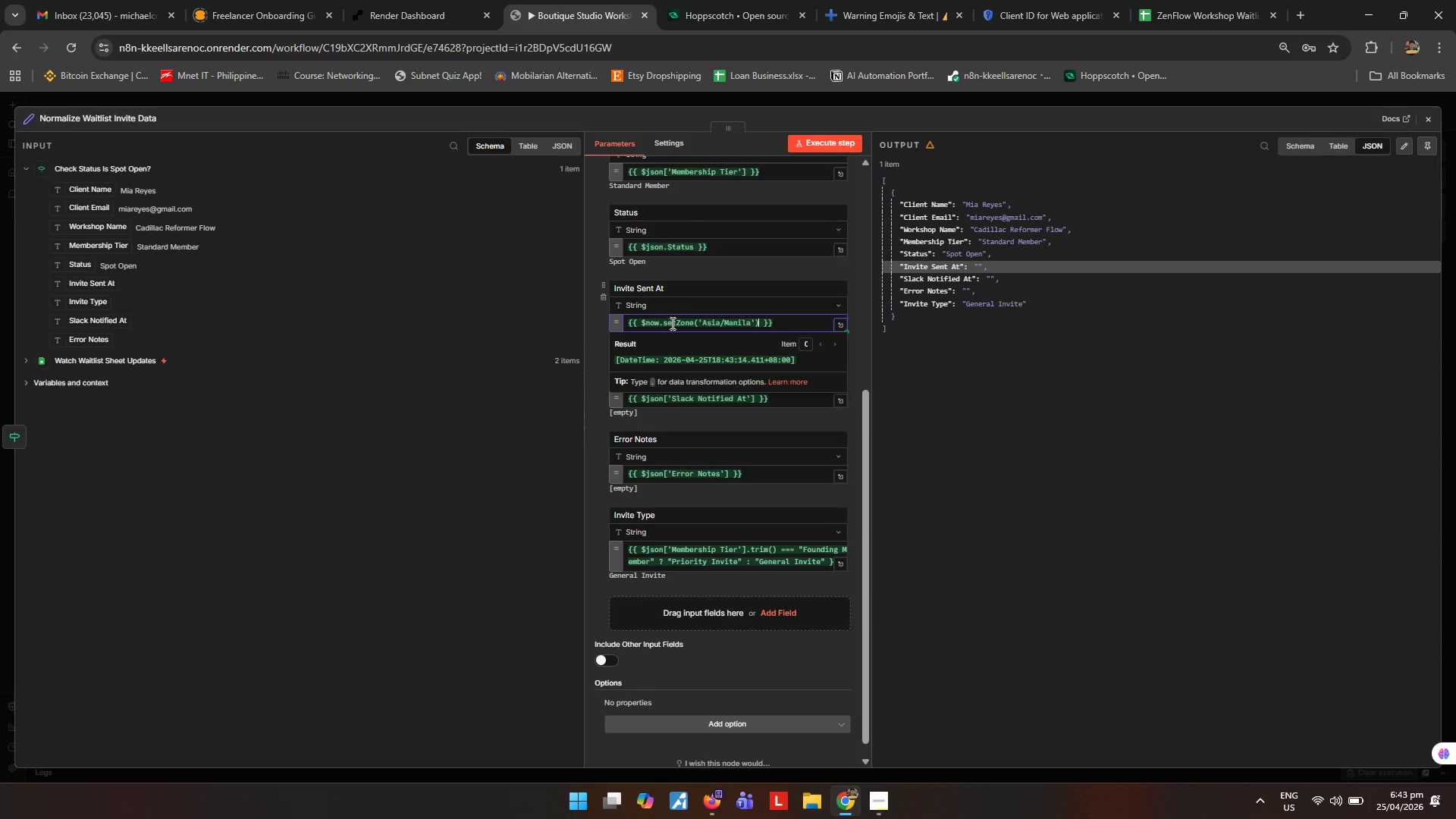 
key(ArrowRight)
 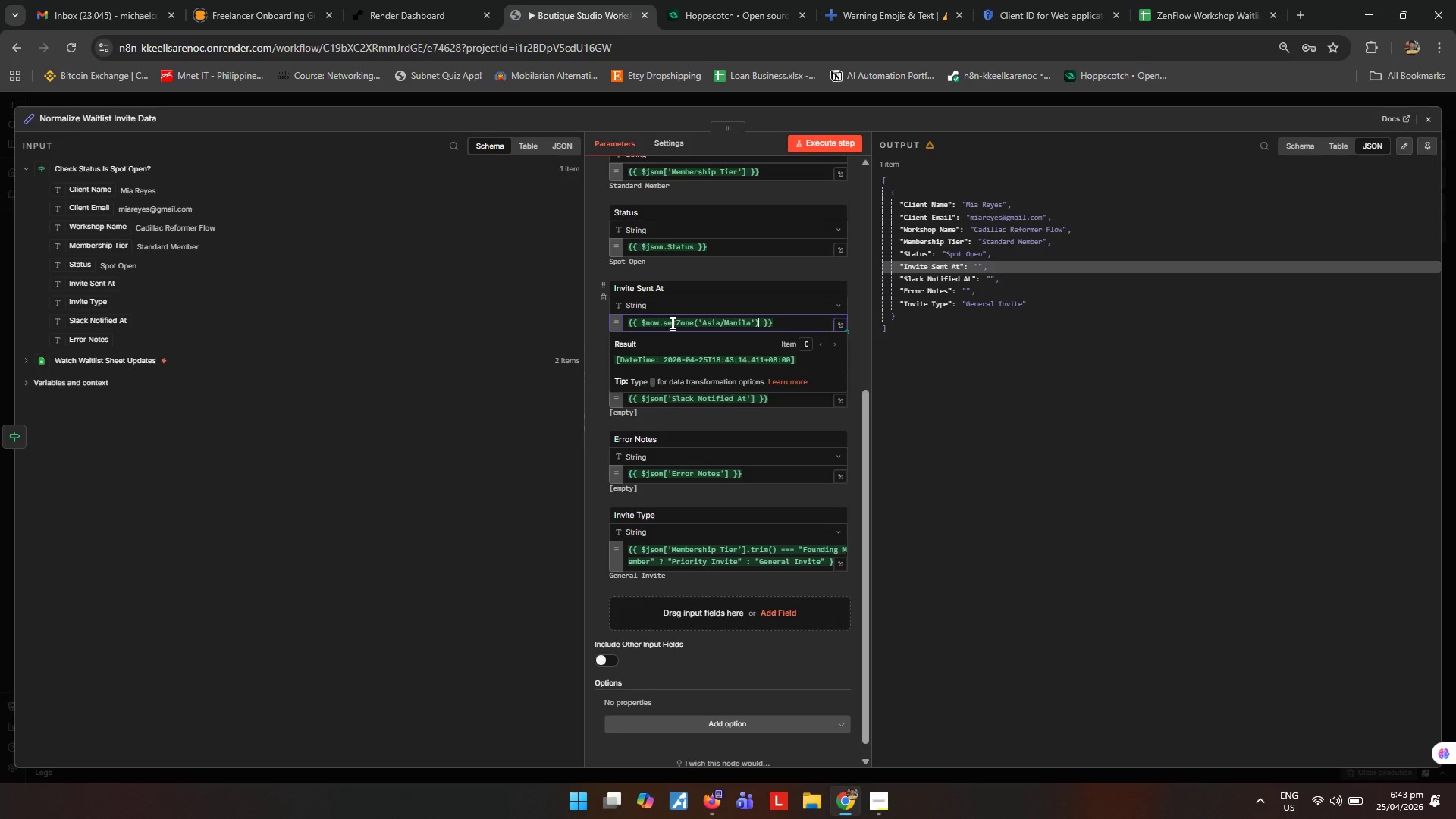 
type(.toFormat(')
 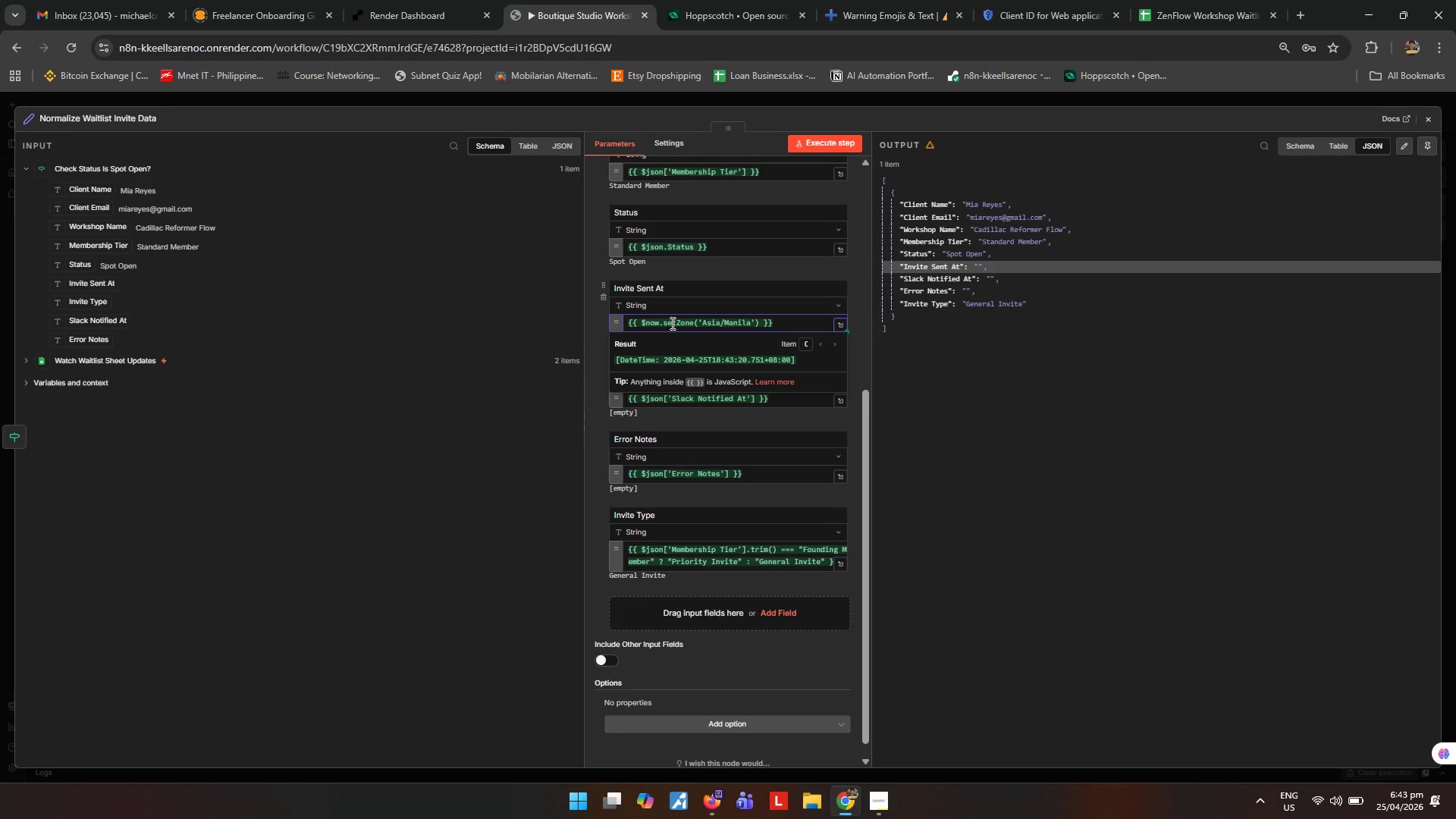 
key(Control+Z)
 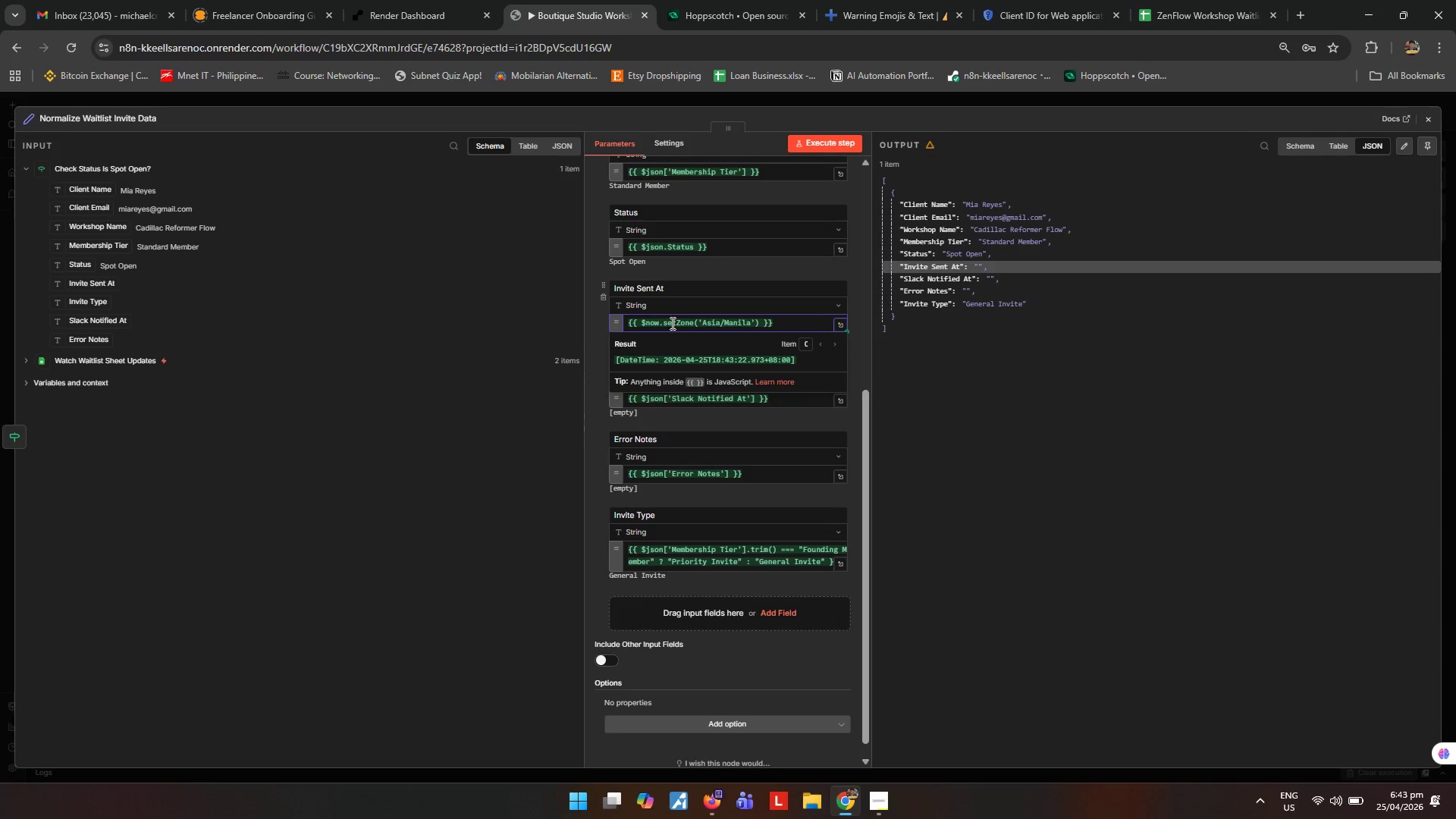 
key(ArrowRight)
 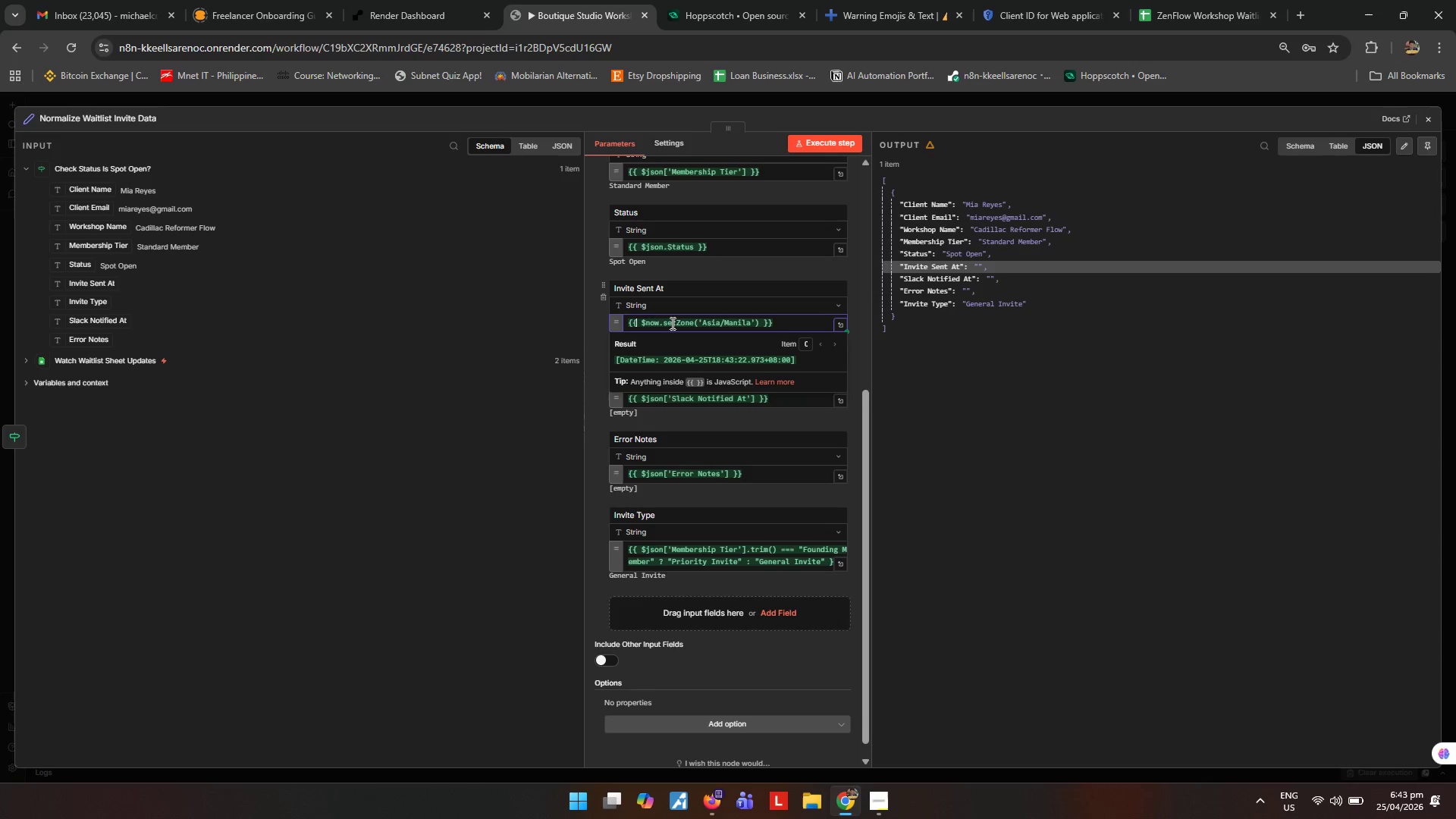 
key(ArrowRight)
 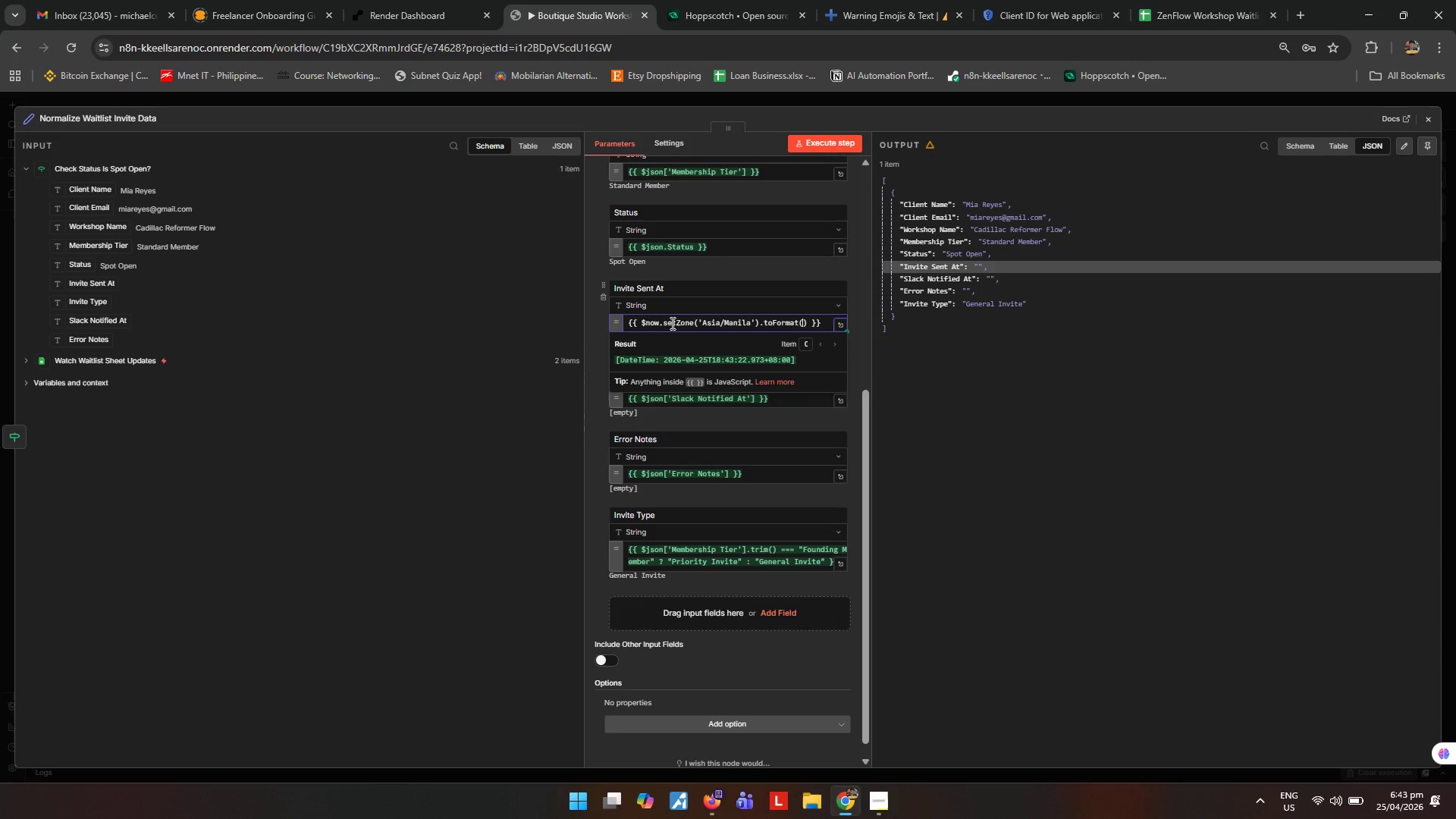 
key(Control+ControlLeft)
 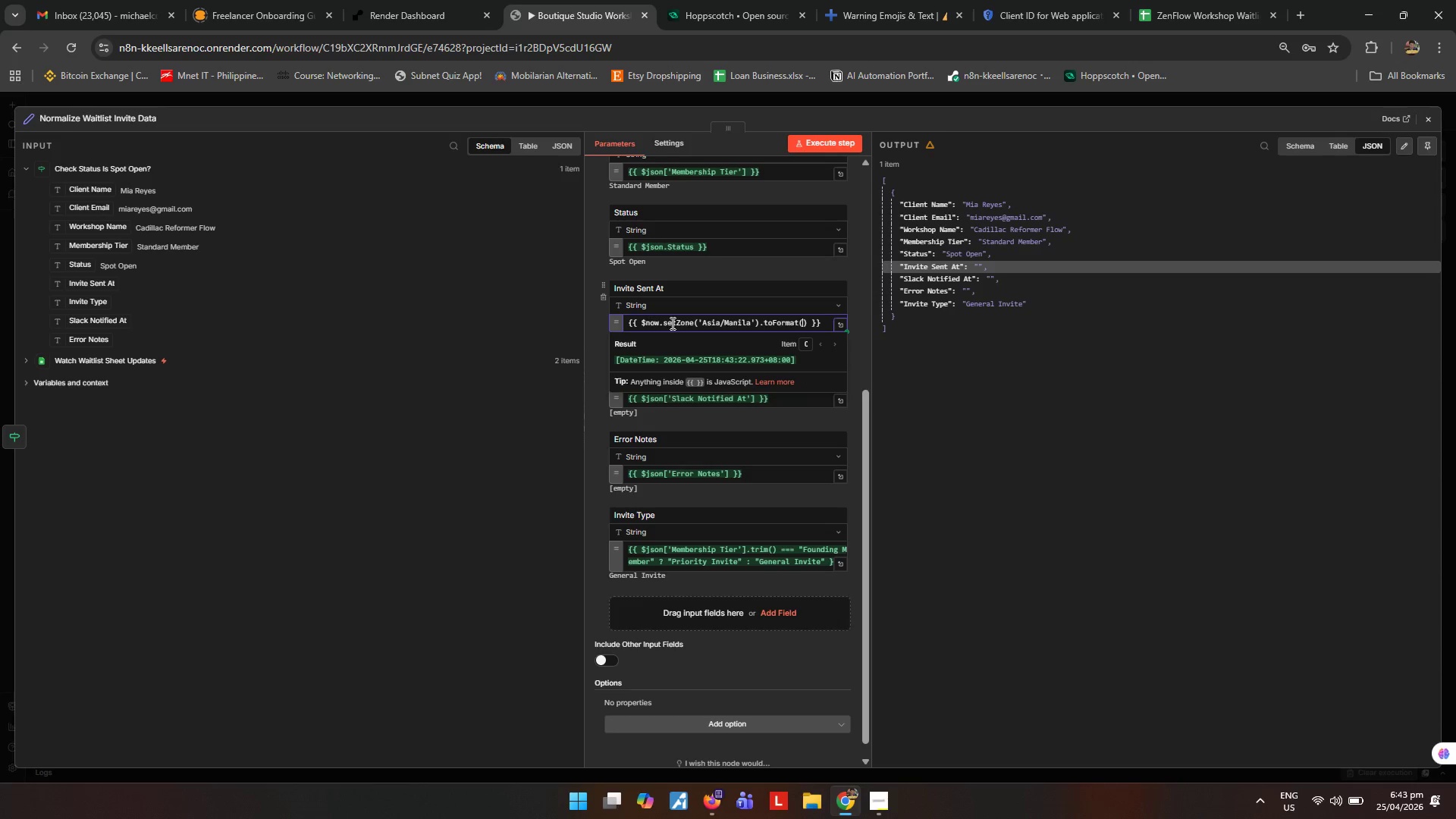 
key(Control+Z)
 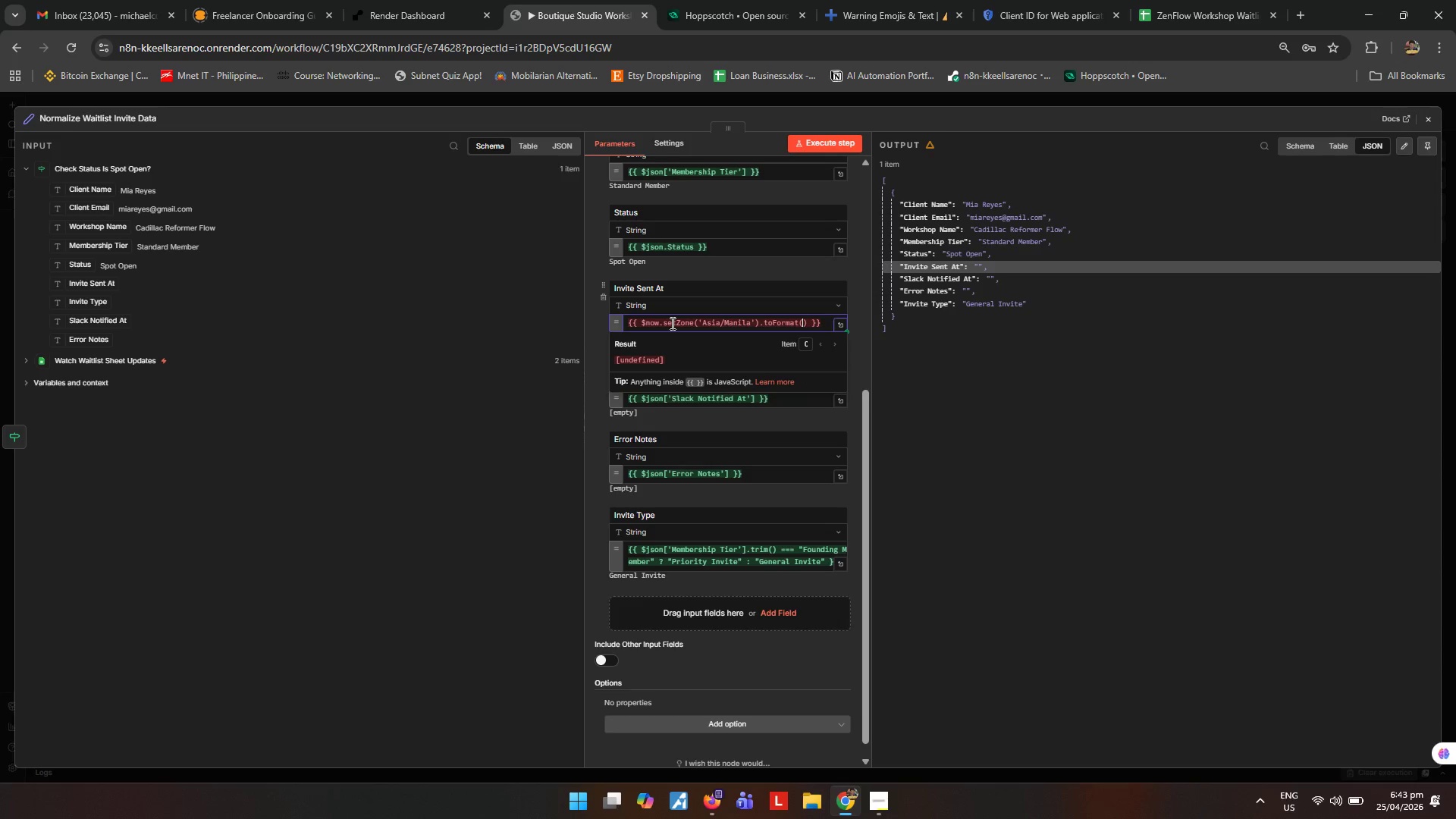 
key(ArrowLeft)
 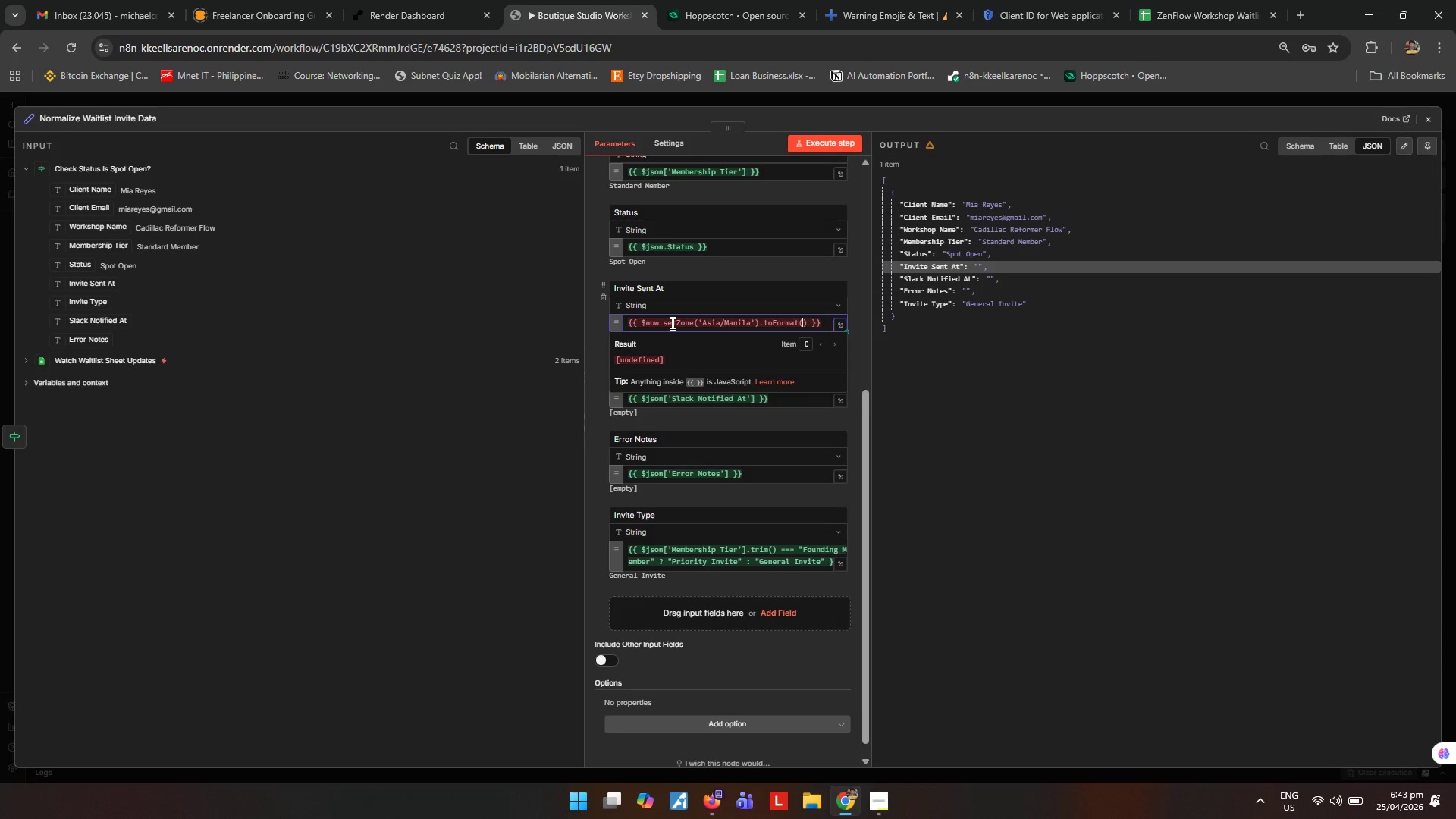 
key(ArrowRight)
 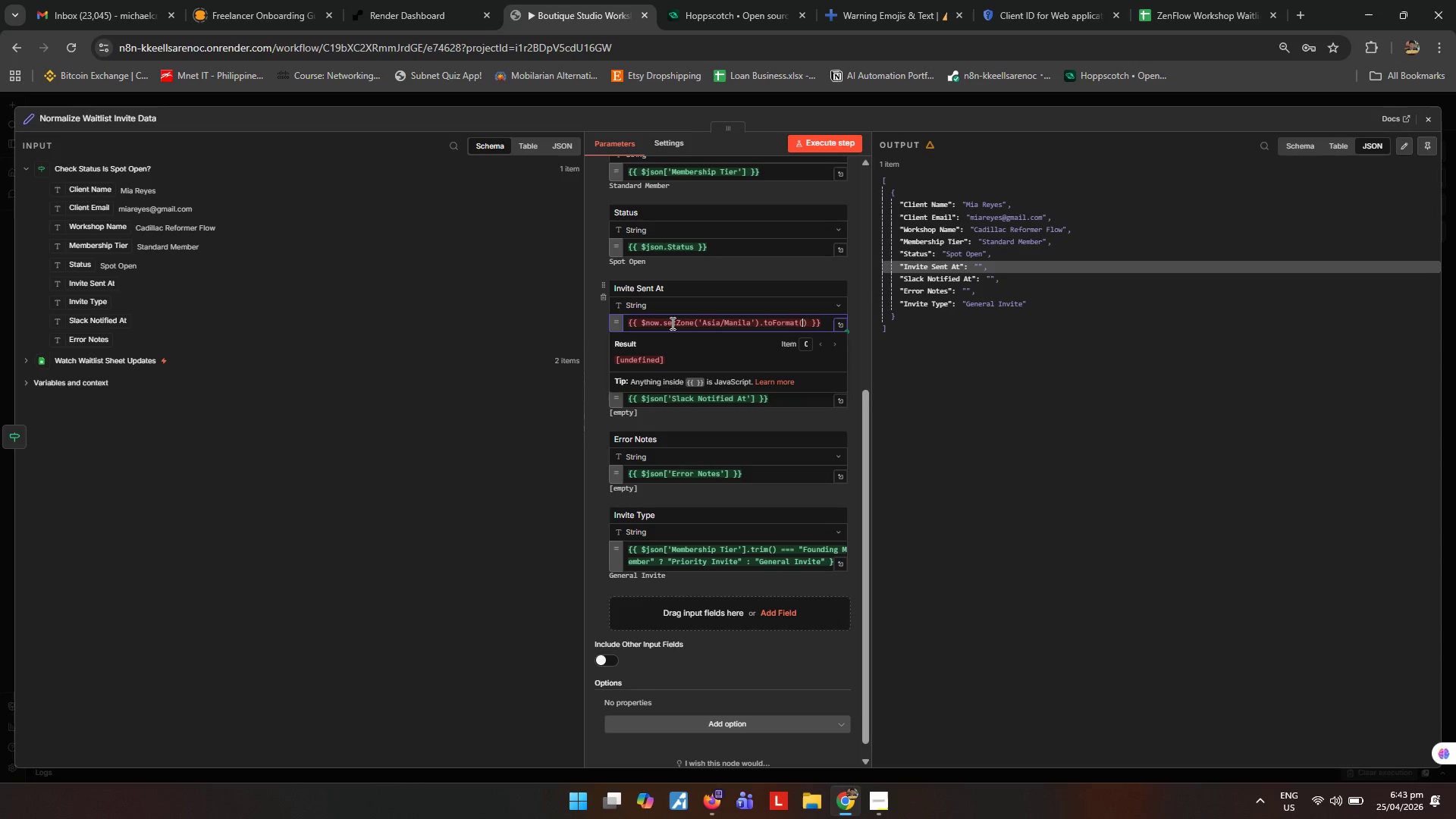 
type('yyyy-MM-dd HH:mm:ss)
 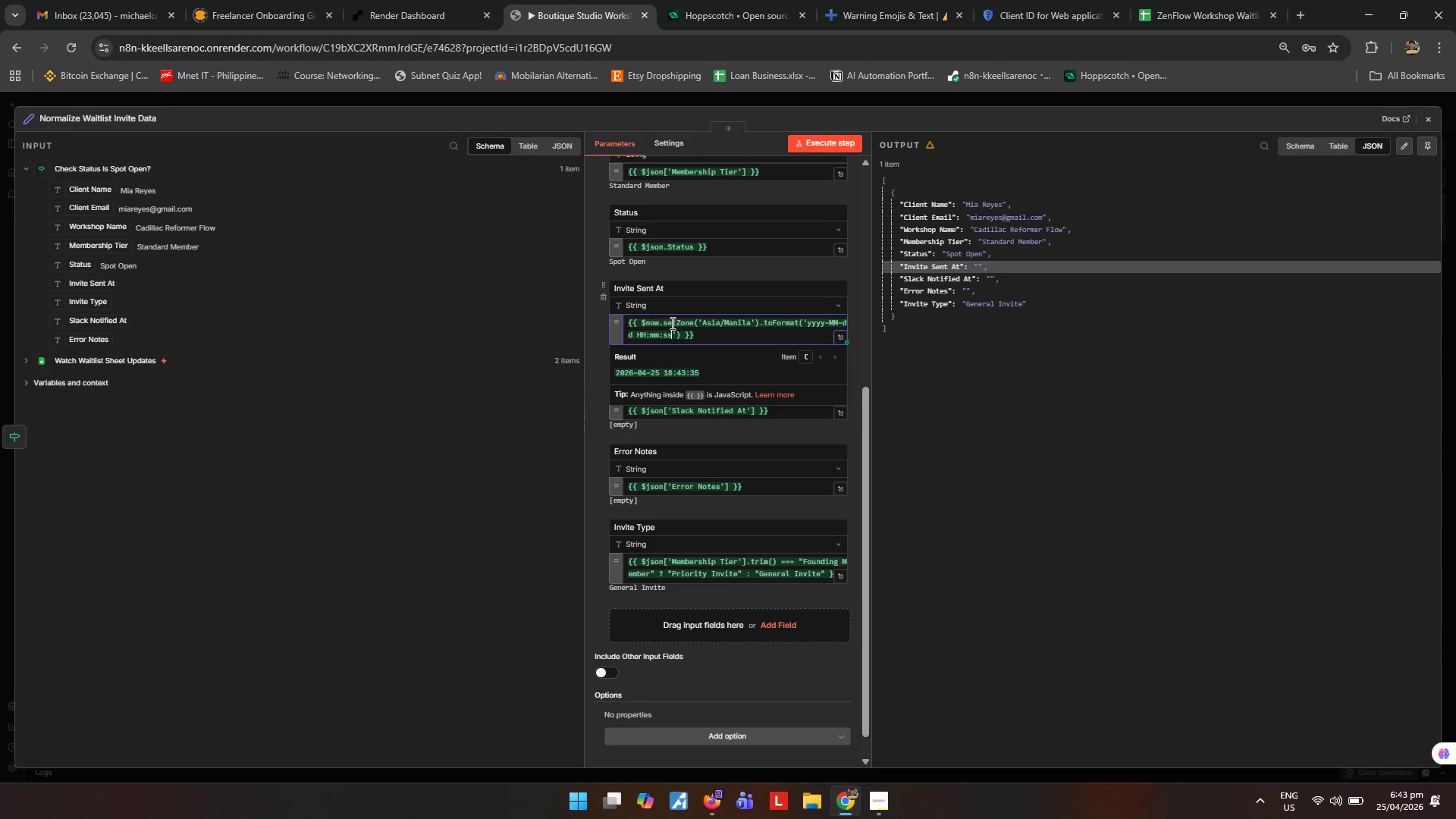 
wait(6.89)
 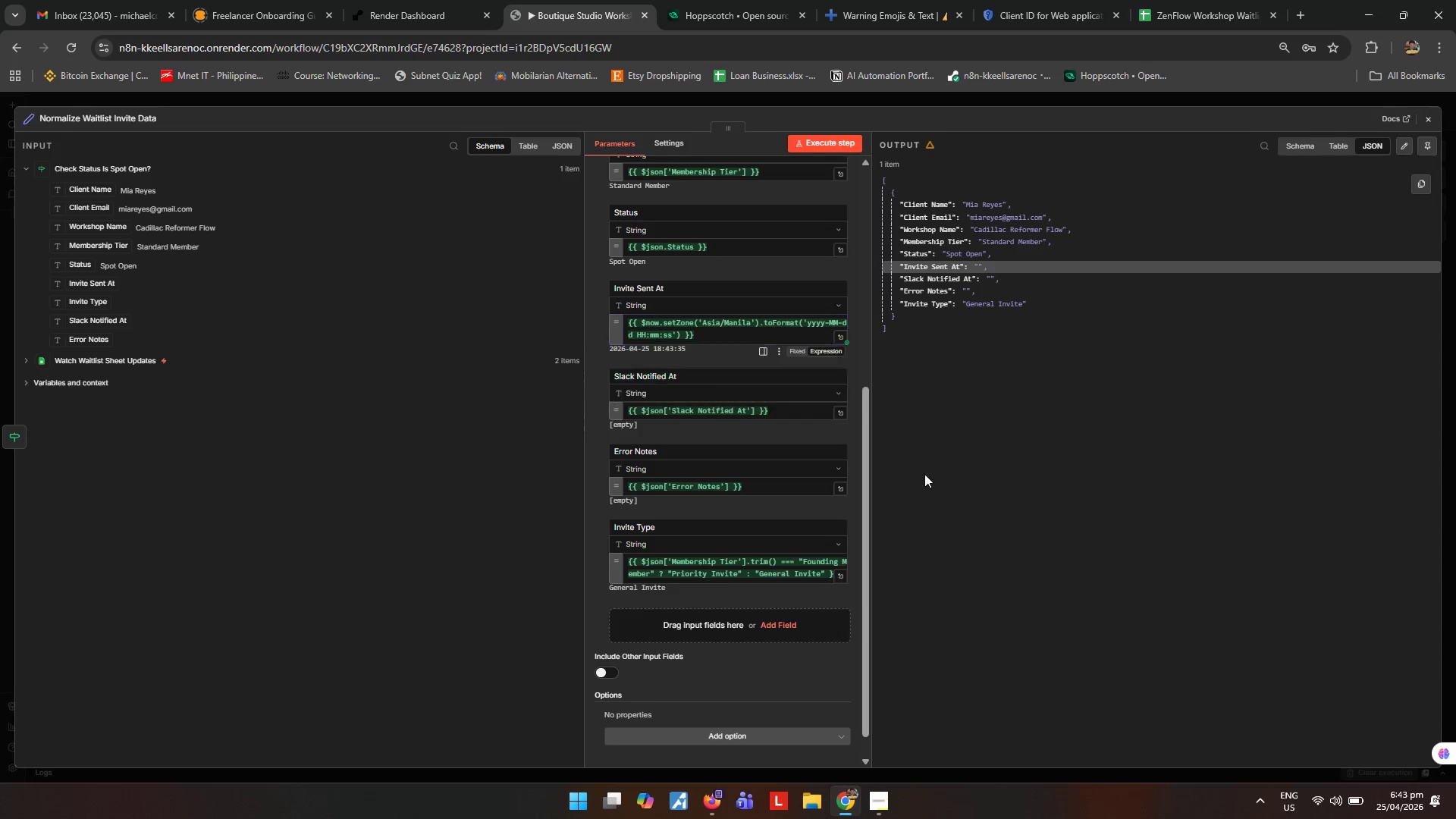 
left_click_drag(start_coordinate=[709, 334], to_coordinate=[465, 300])
 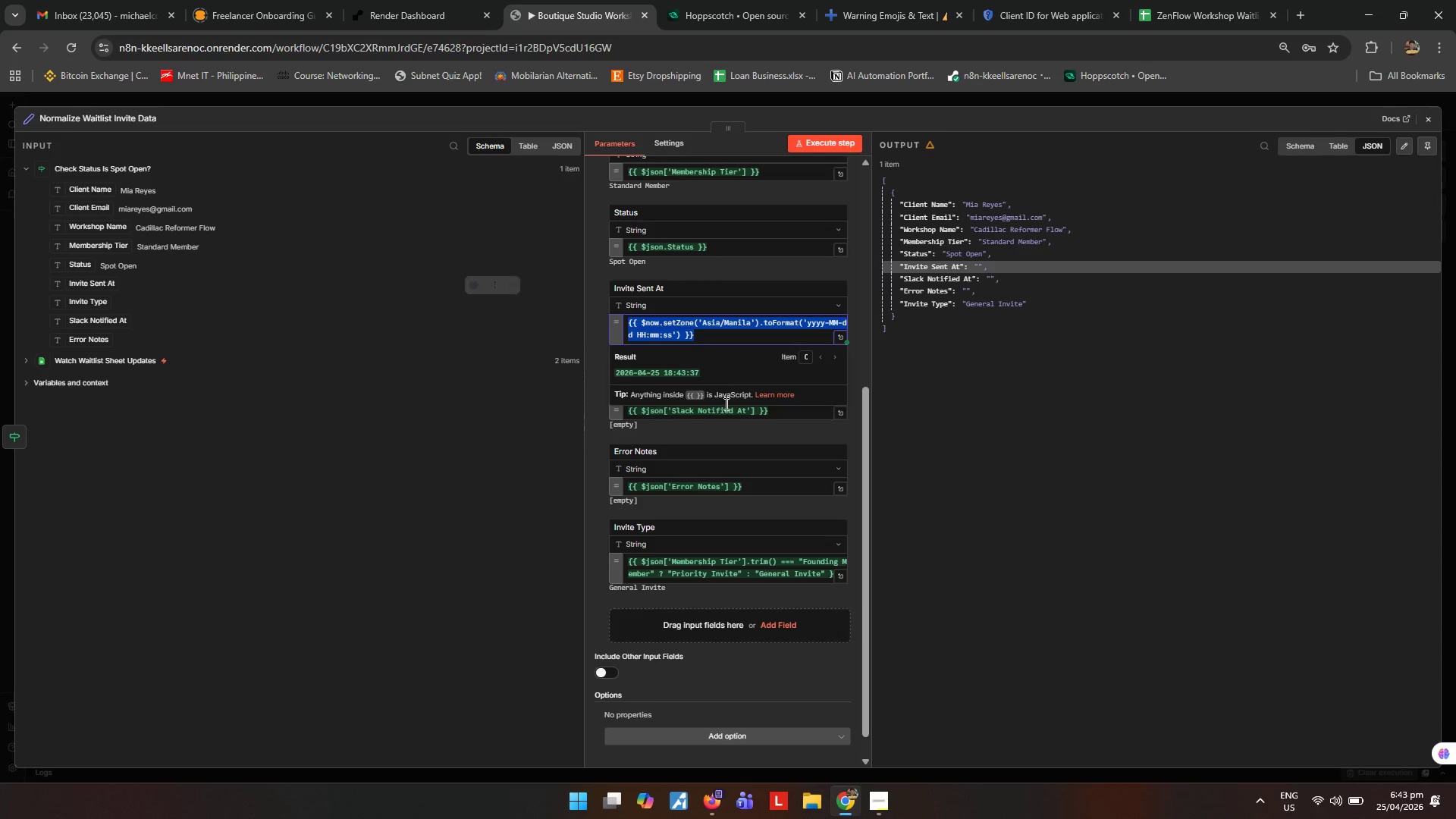 
key(Control+ControlLeft)
 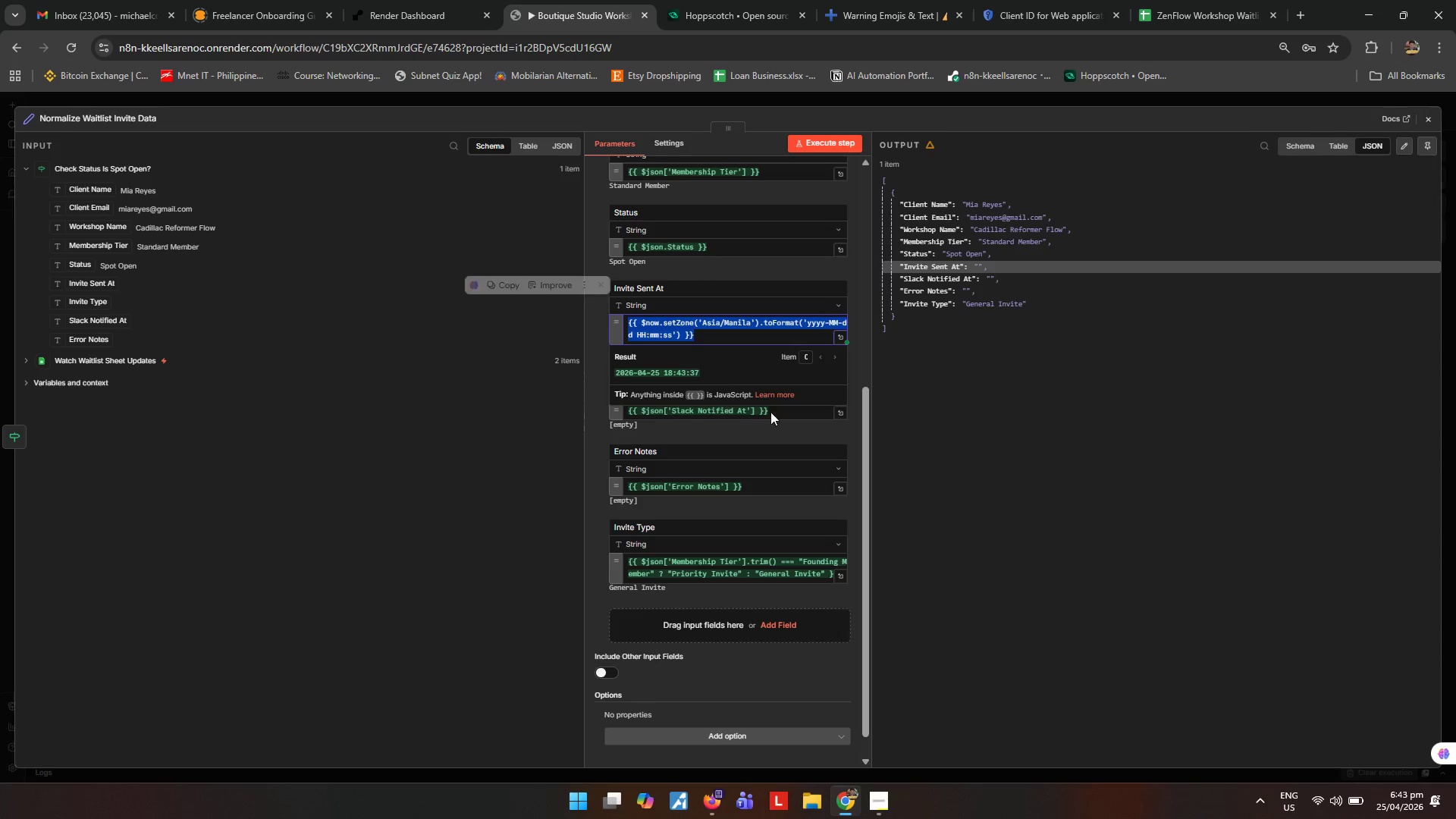 
key(Control+C)
 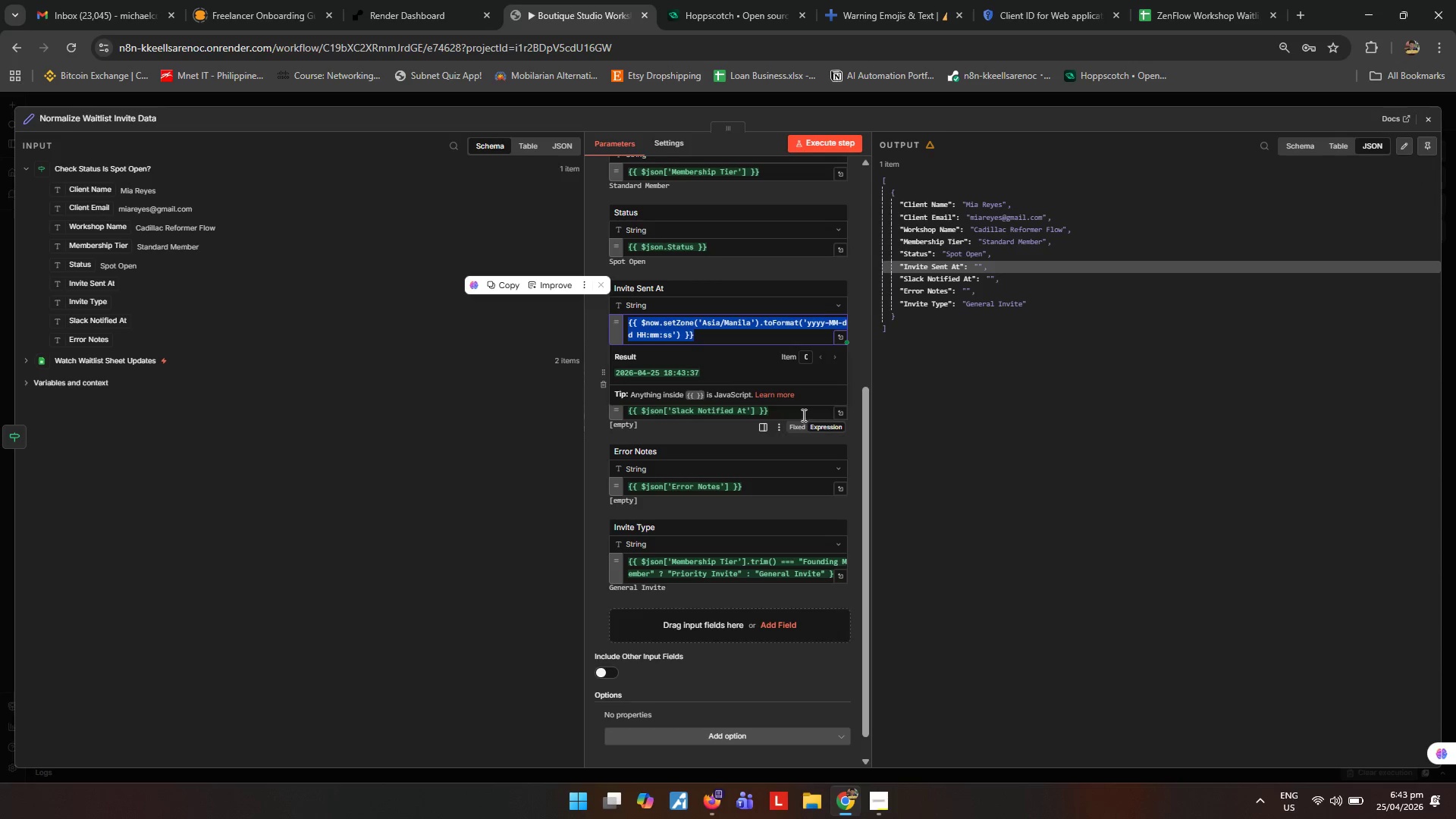 
left_click_drag(start_coordinate=[802, 415], to_coordinate=[469, 416])
 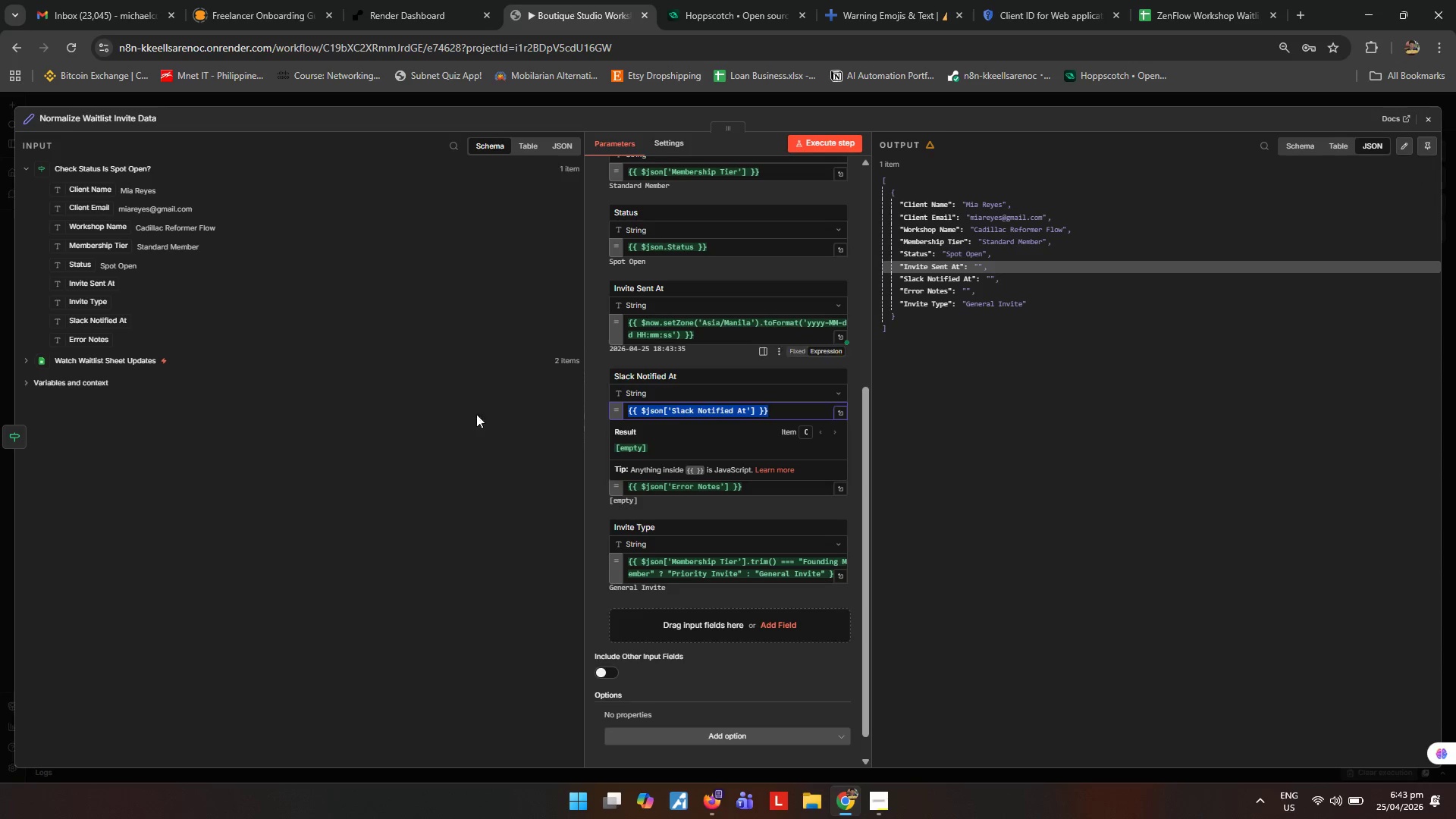 
key(Control+ControlLeft)
 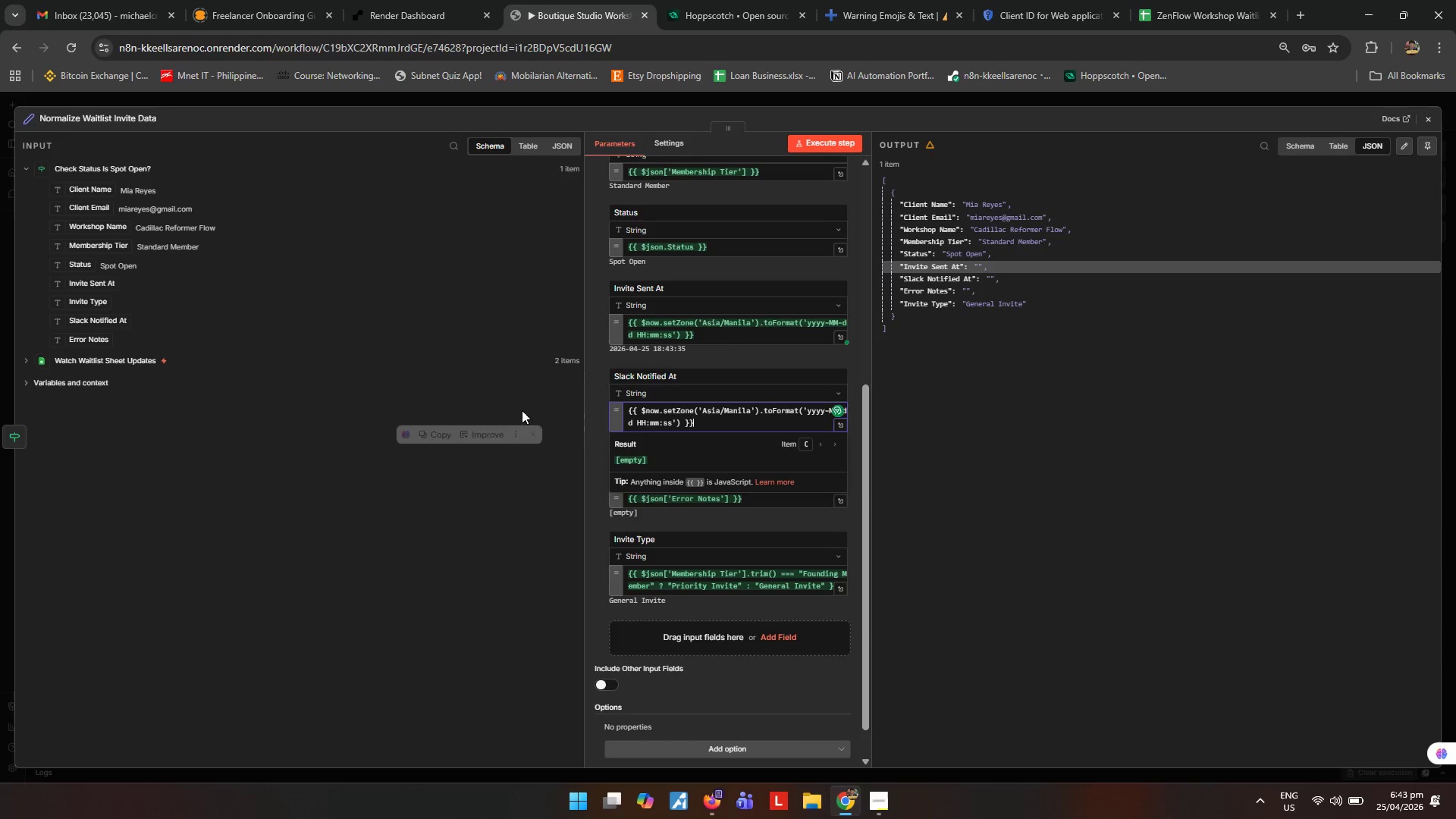 
key(Control+V)
 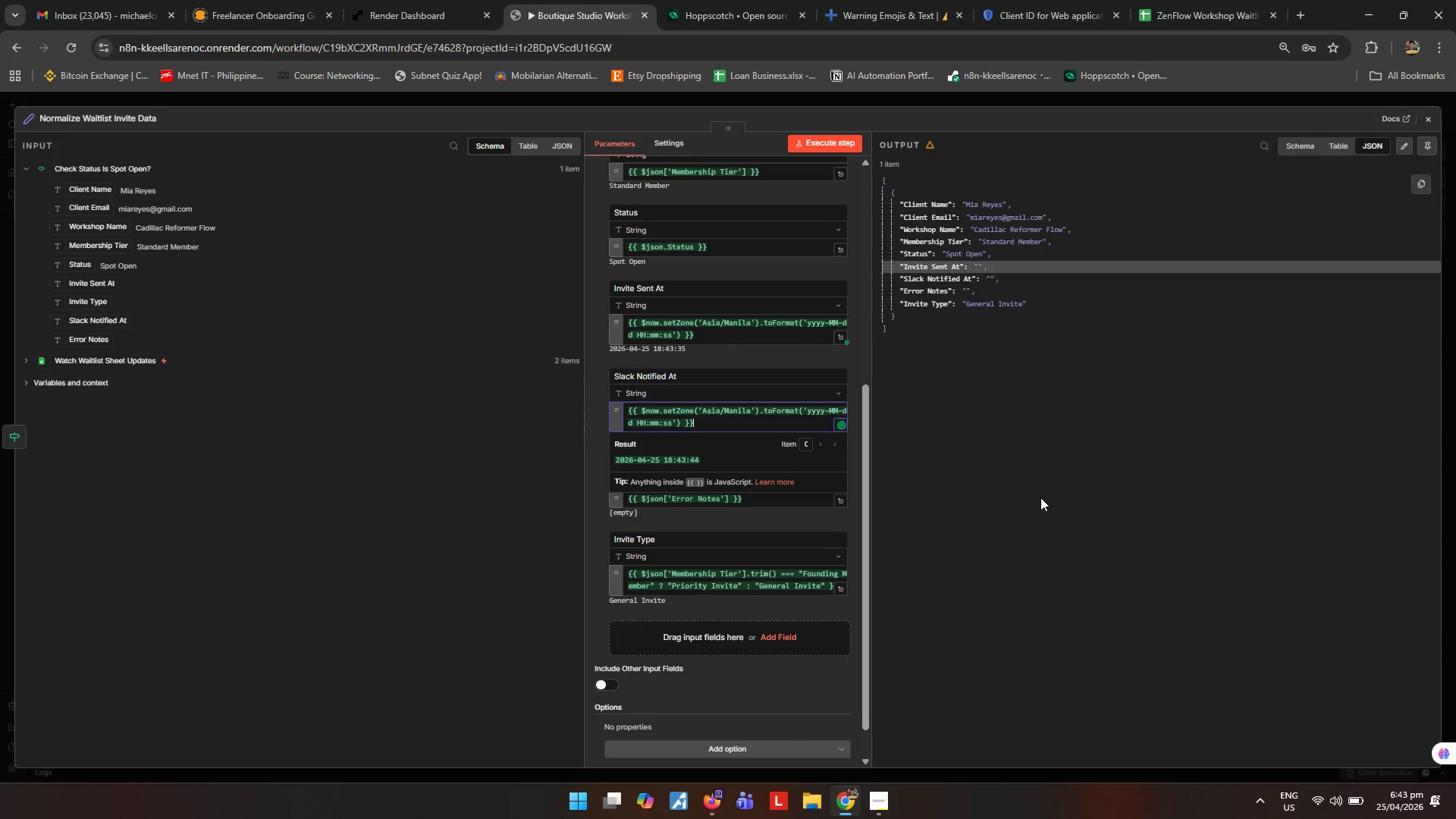 
left_click([1040, 497])
 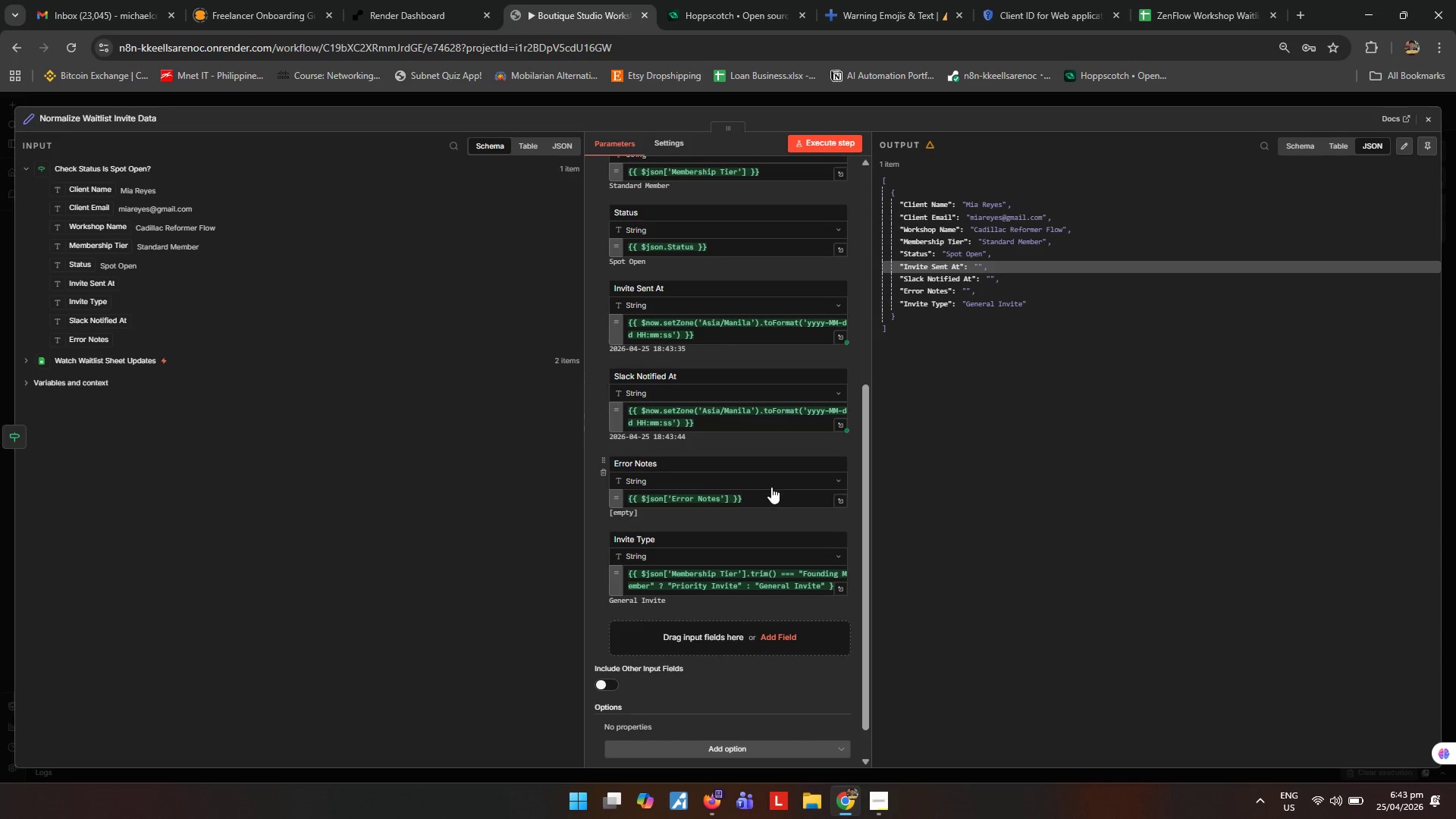 
left_click_drag(start_coordinate=[767, 497], to_coordinate=[384, 498])
 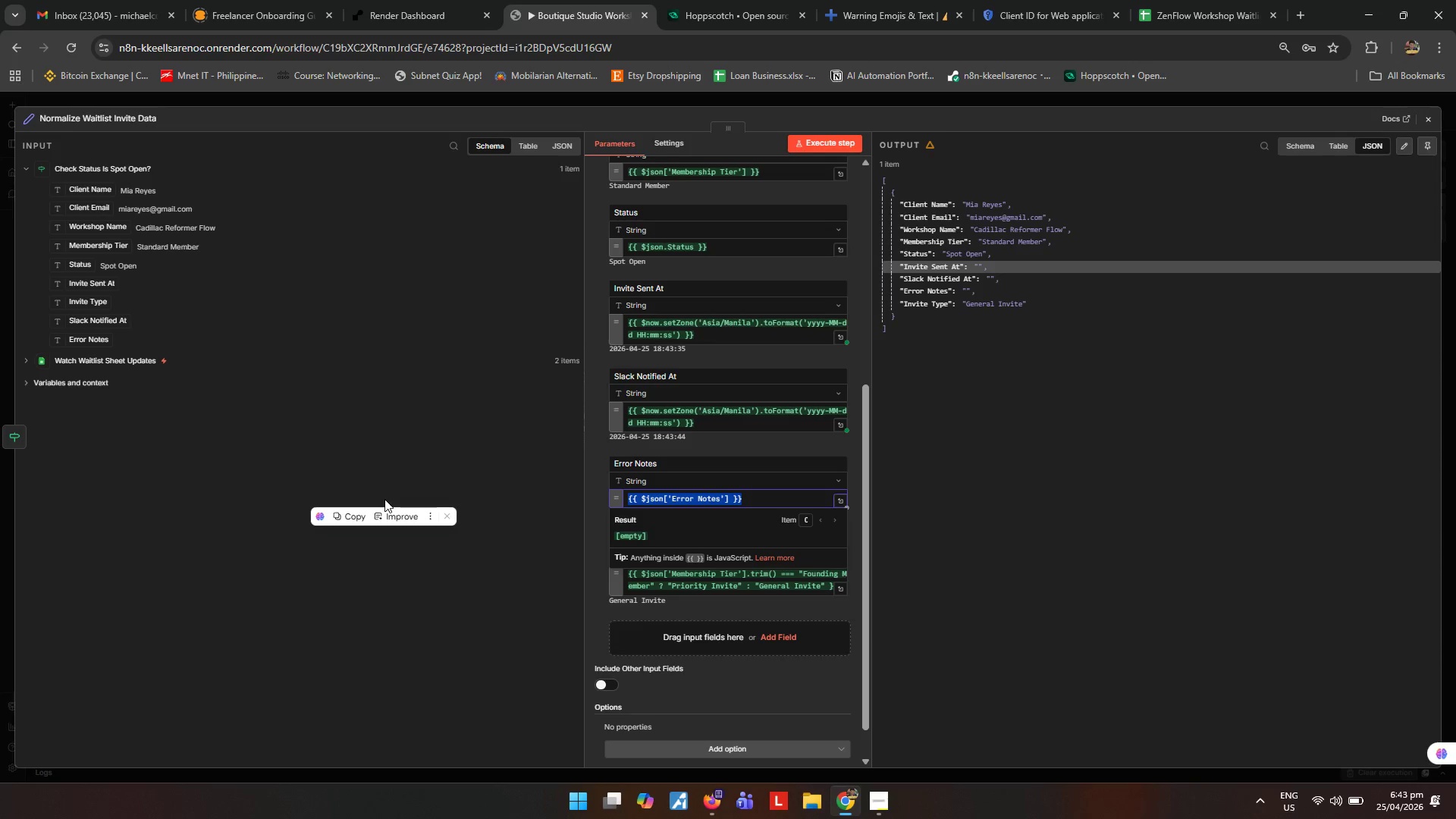 
key(Shift+BracketLeft)
 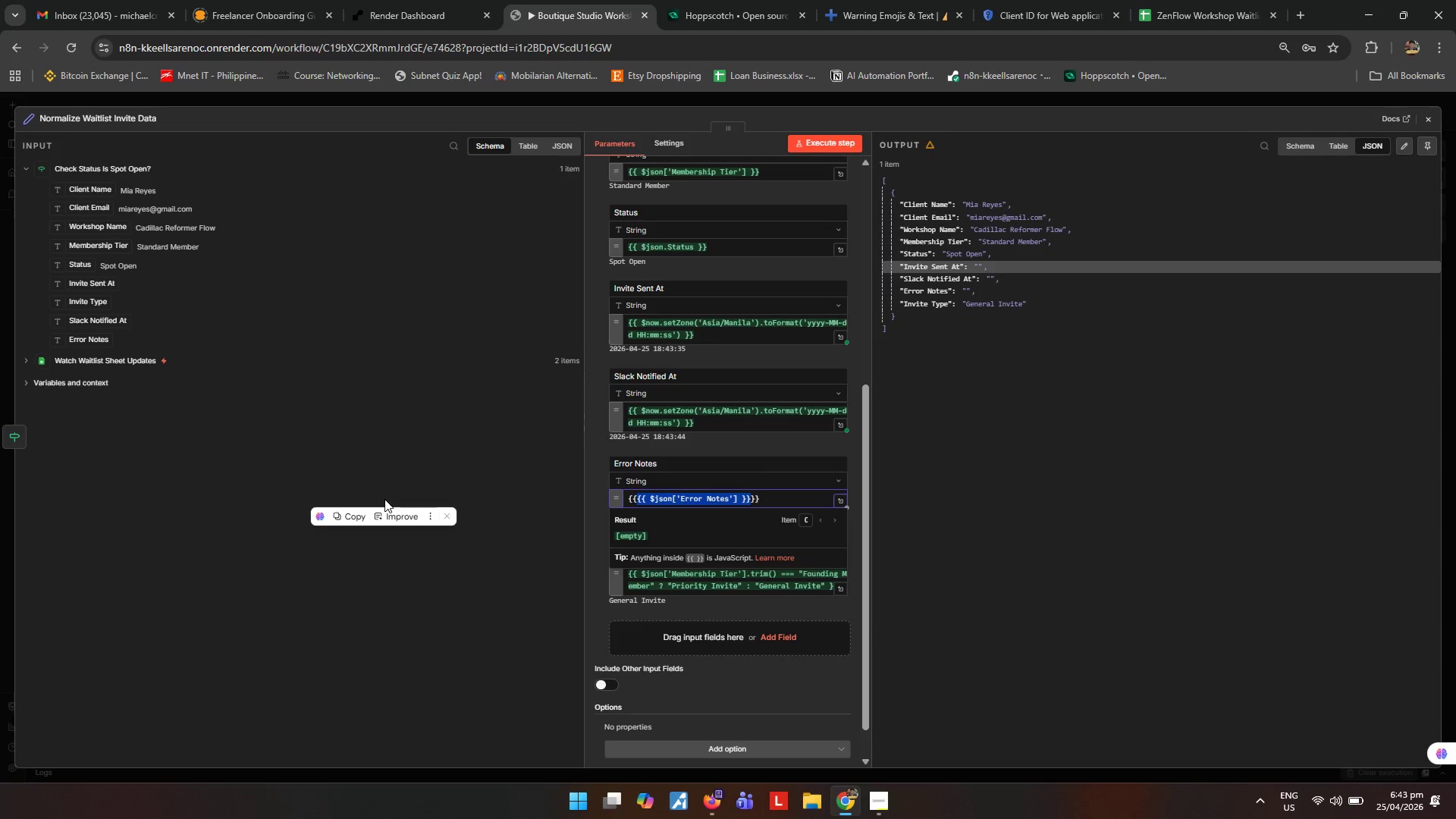 
key(Shift+BracketLeft)
 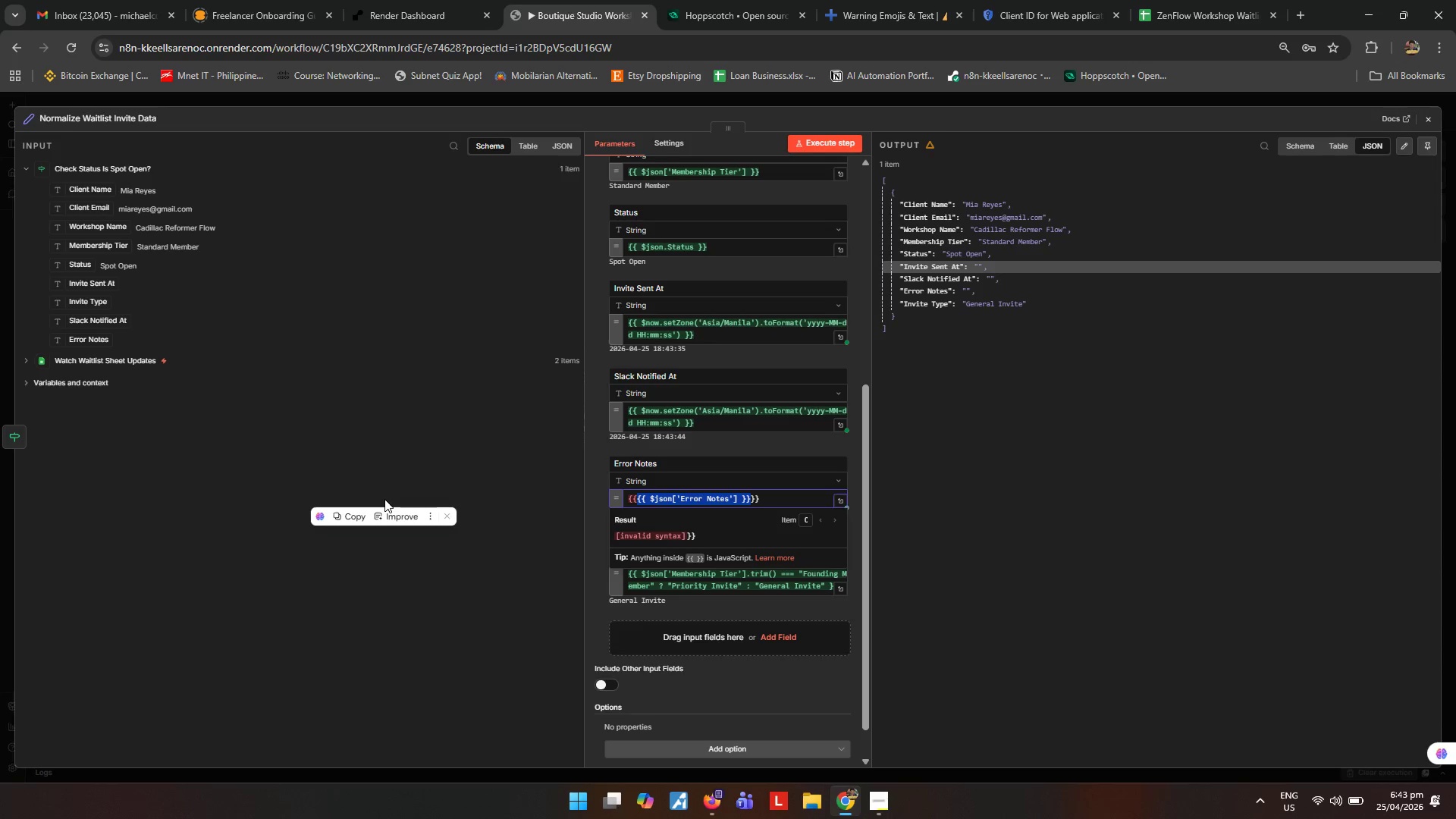 
key(Control+Shift+ControlLeft)
 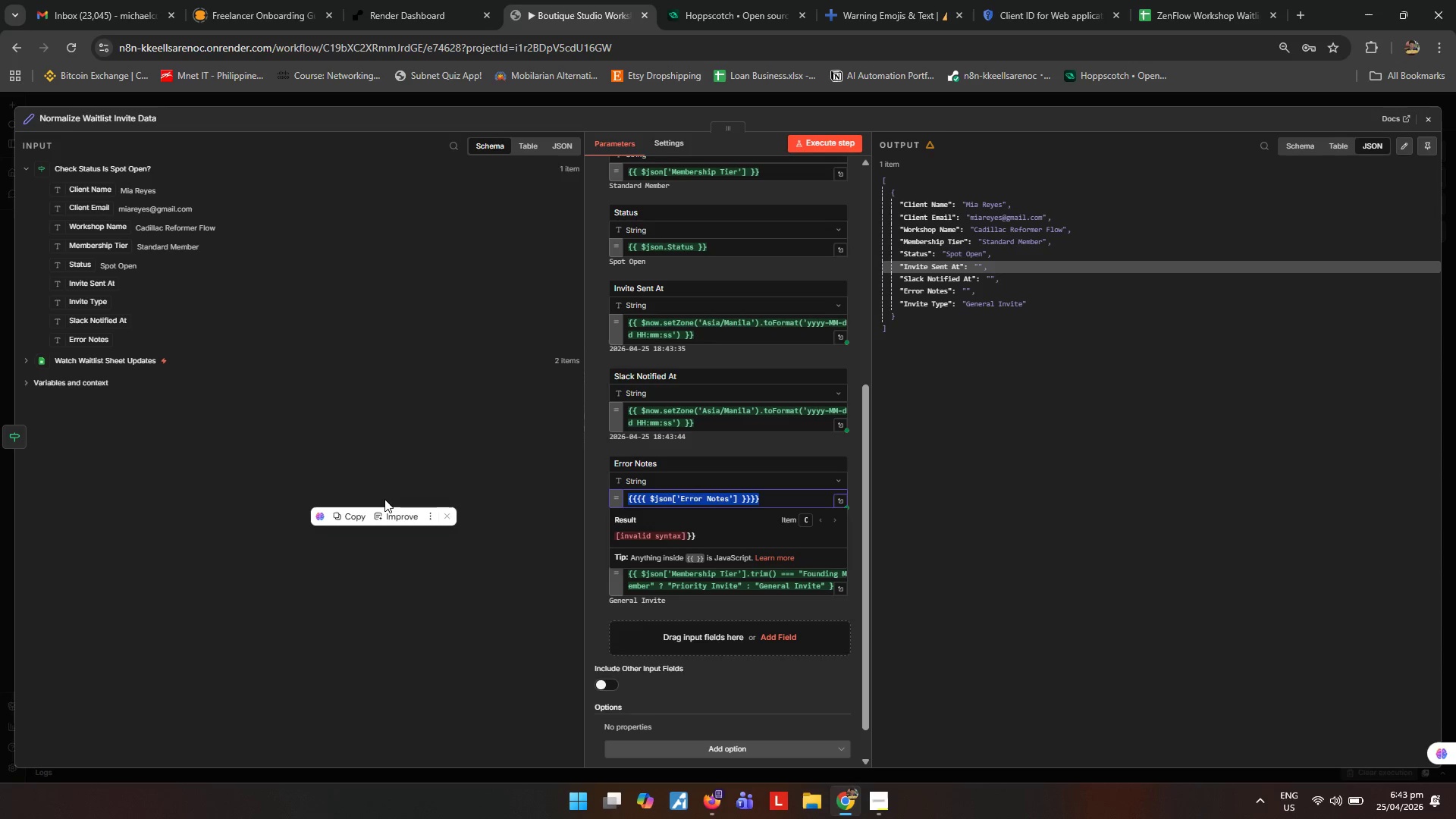 
key(Control+Shift+A)
 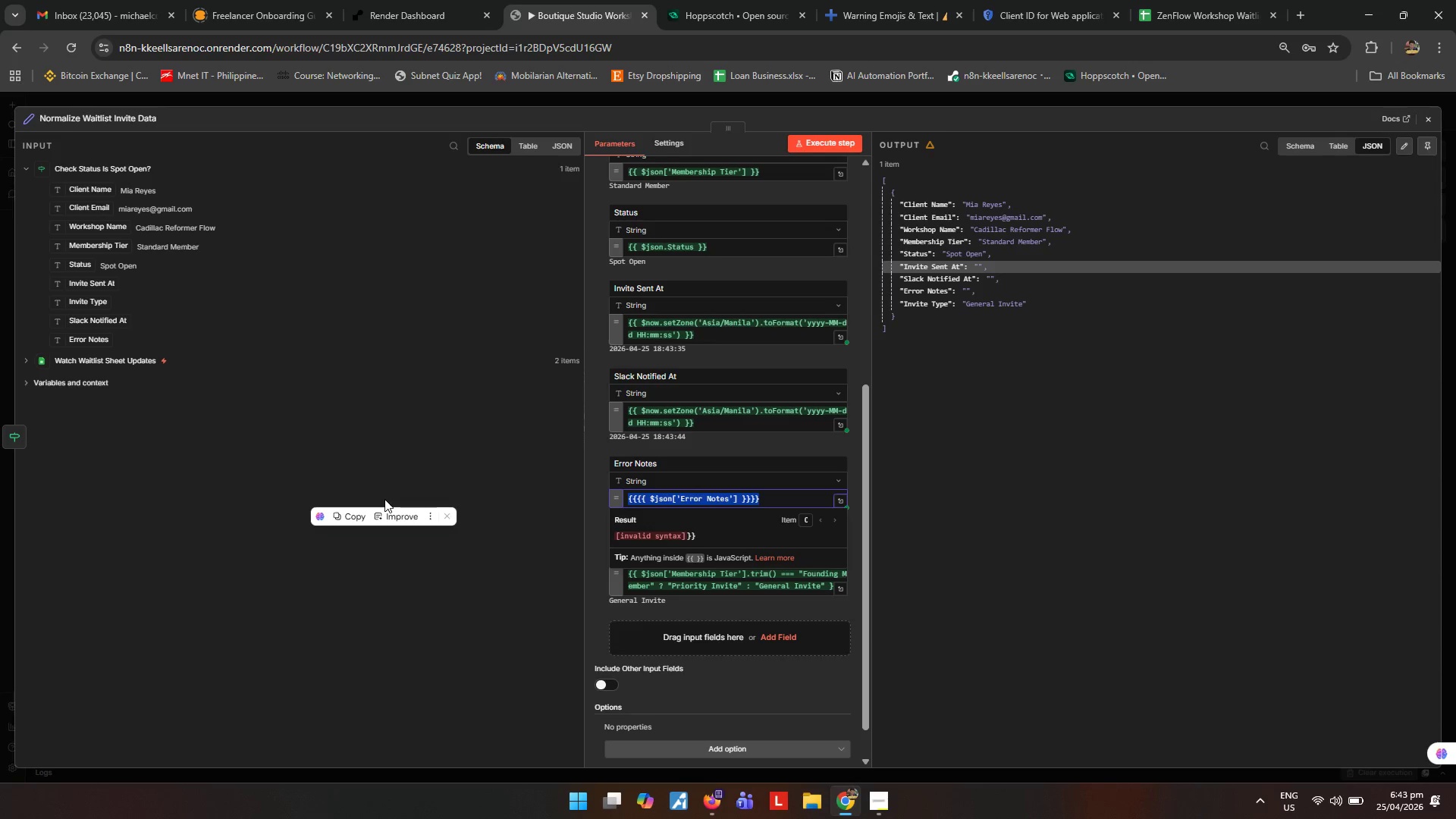 
key(Shift+Backspace)
 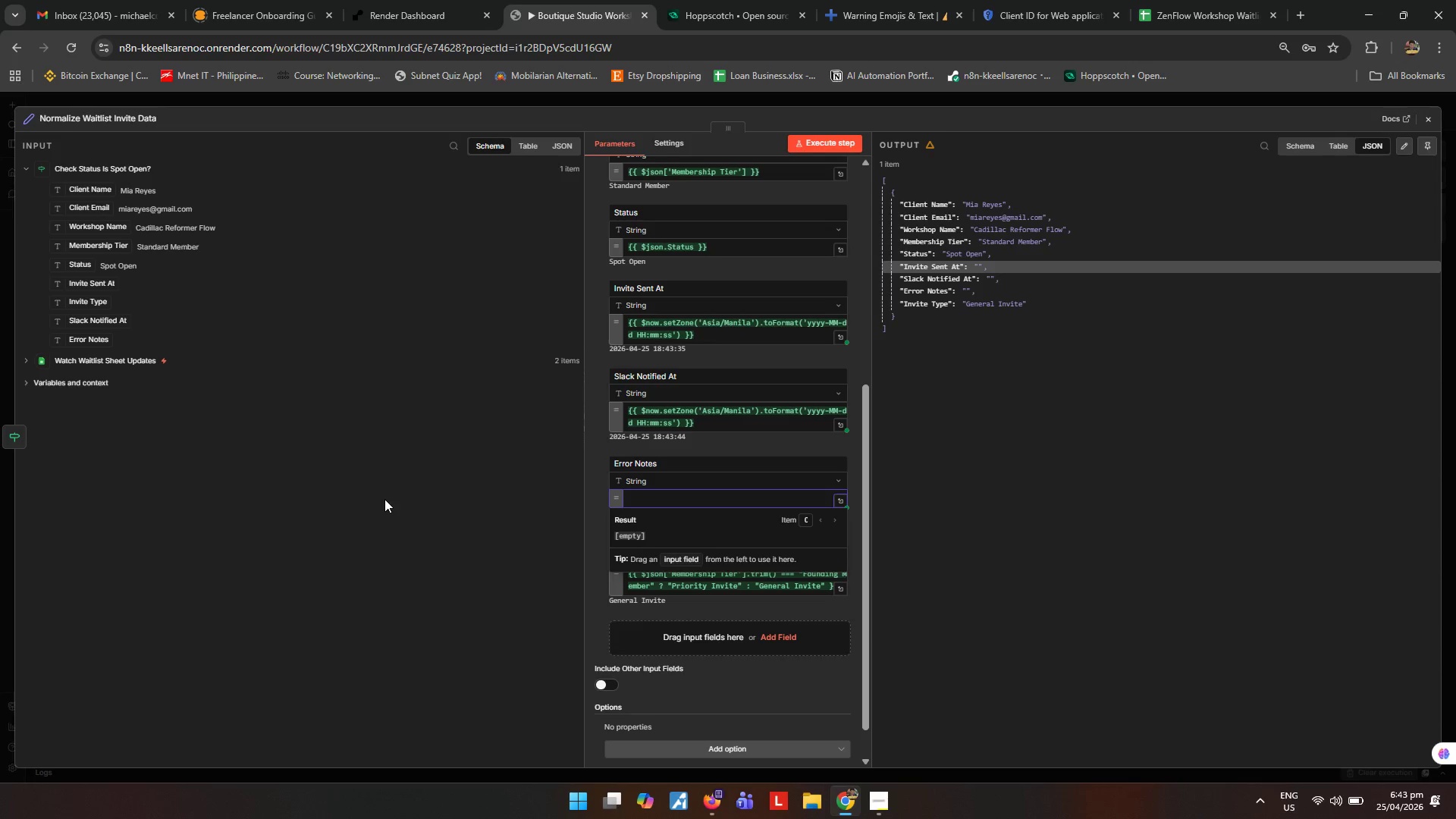 
key(Shift+BracketLeft)
 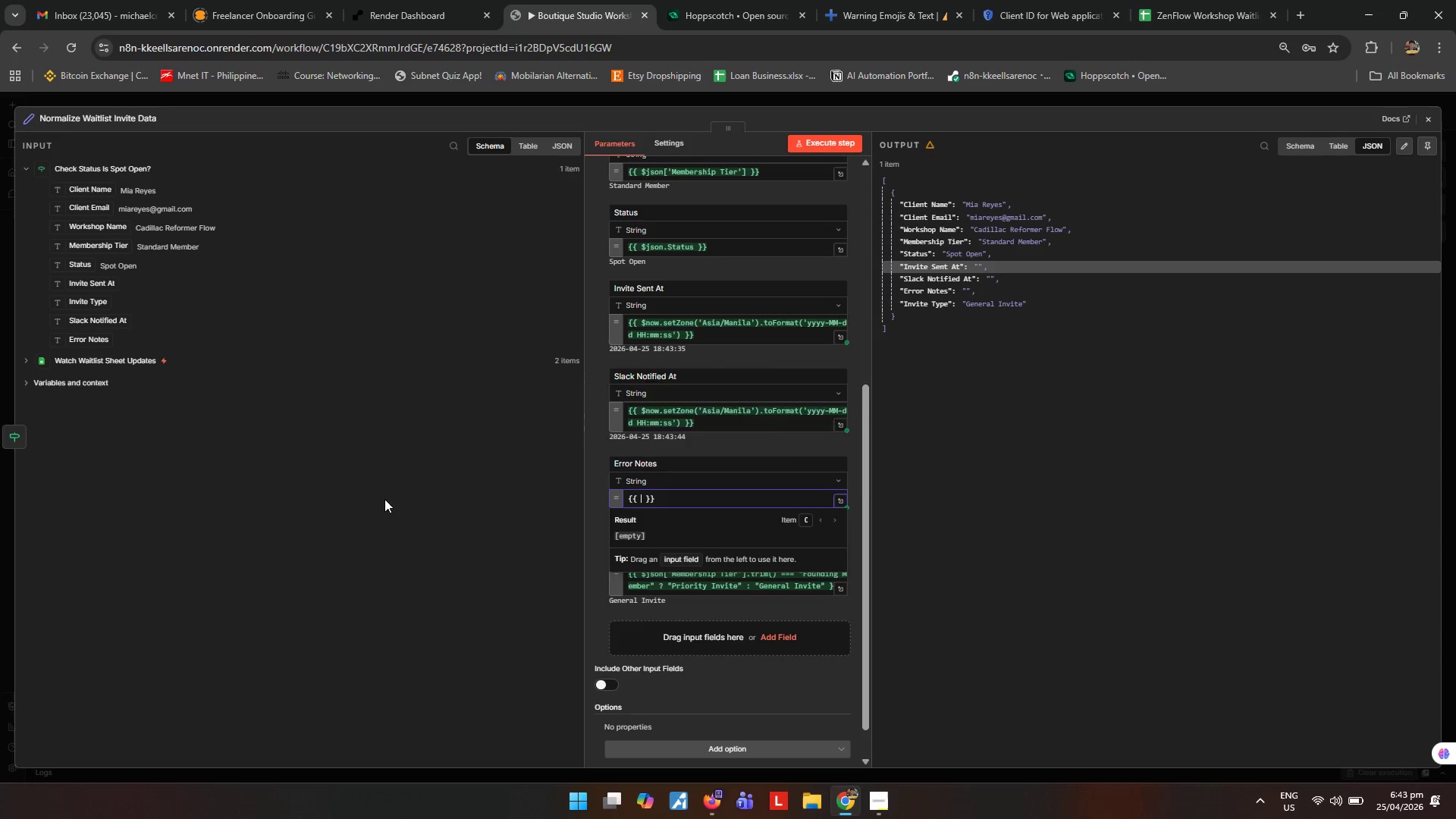 
key(Shift+BracketLeft)
 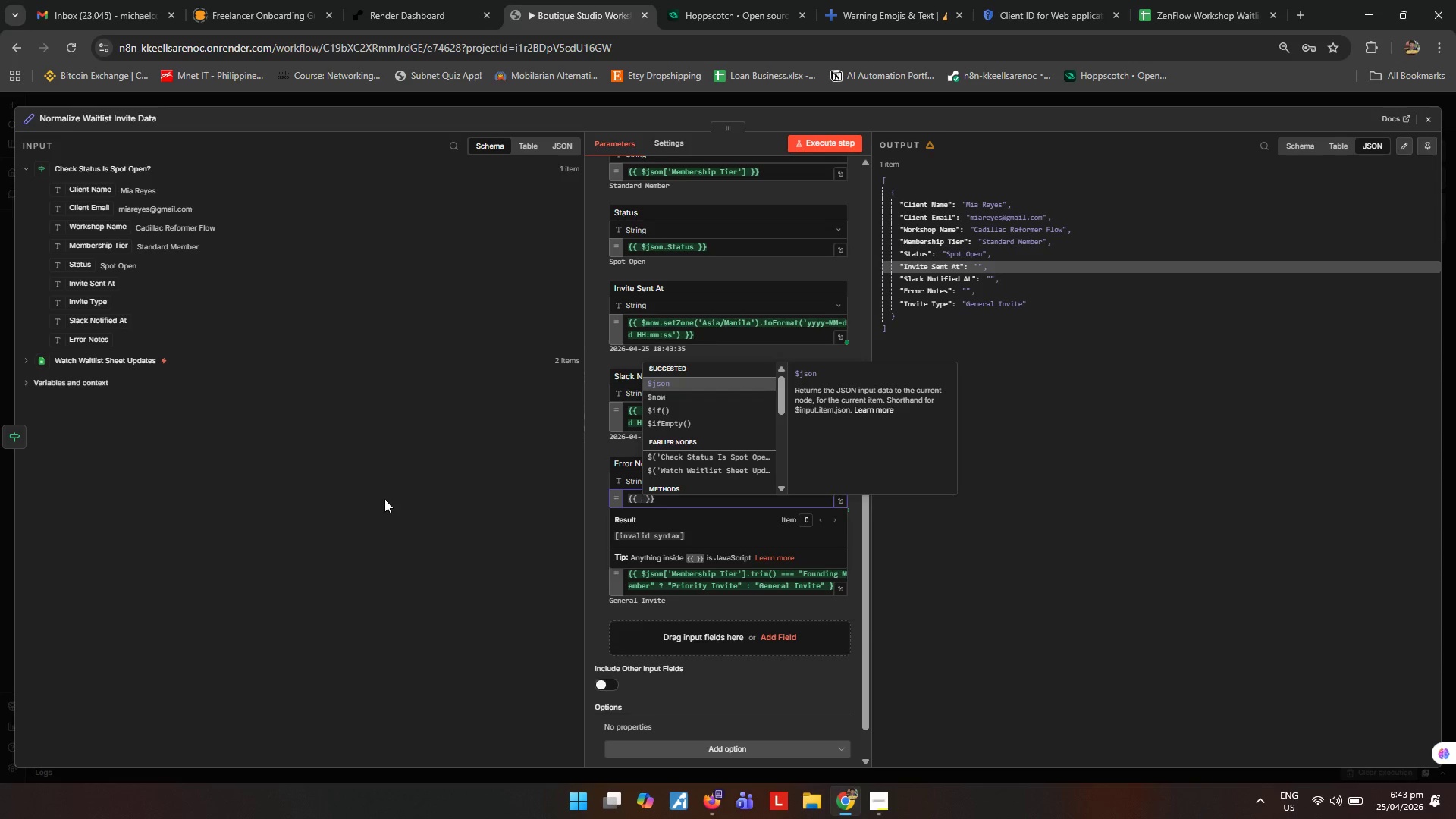 
key(Shift+Quote)
 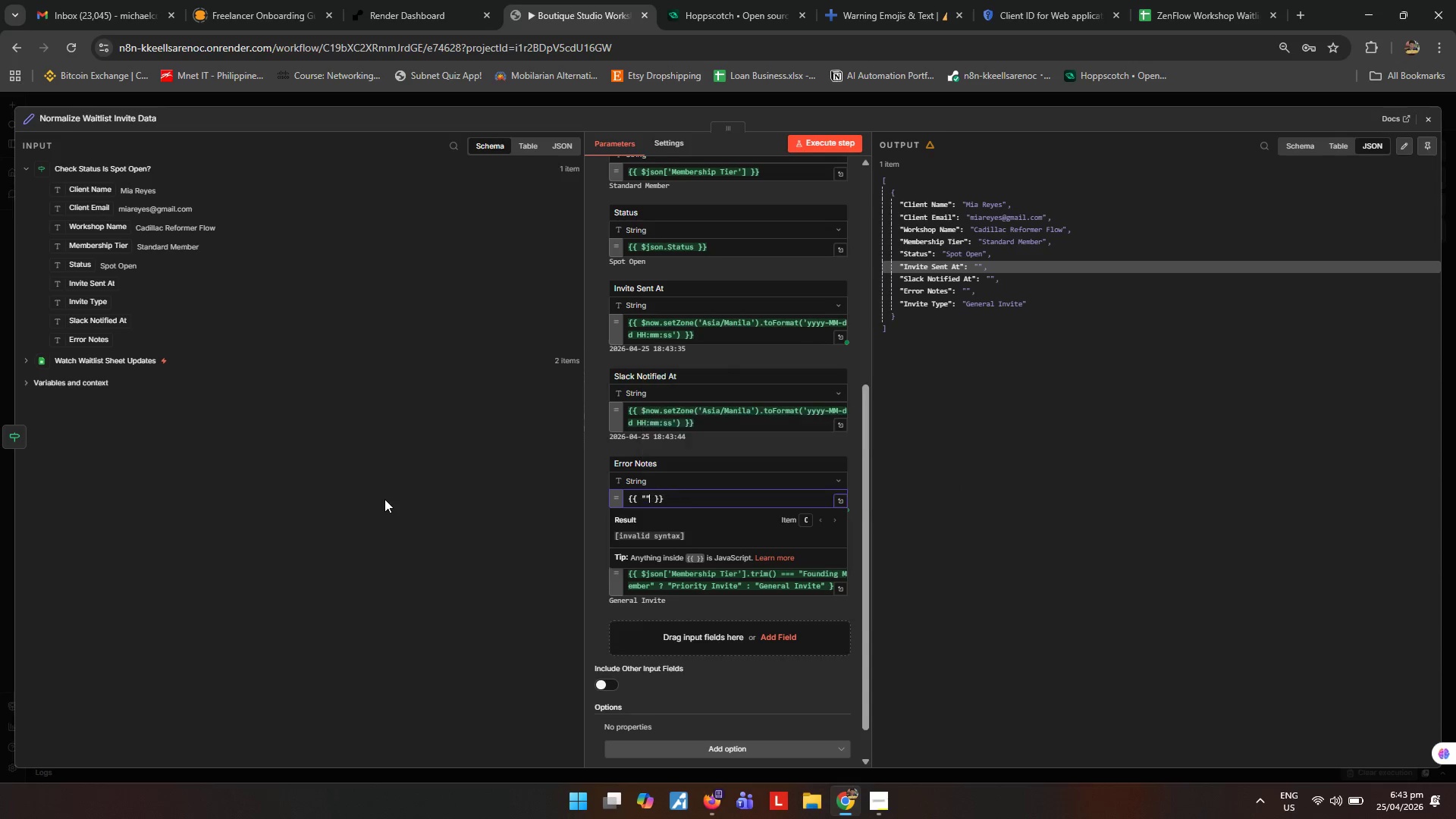 
key(Shift+Quote)
 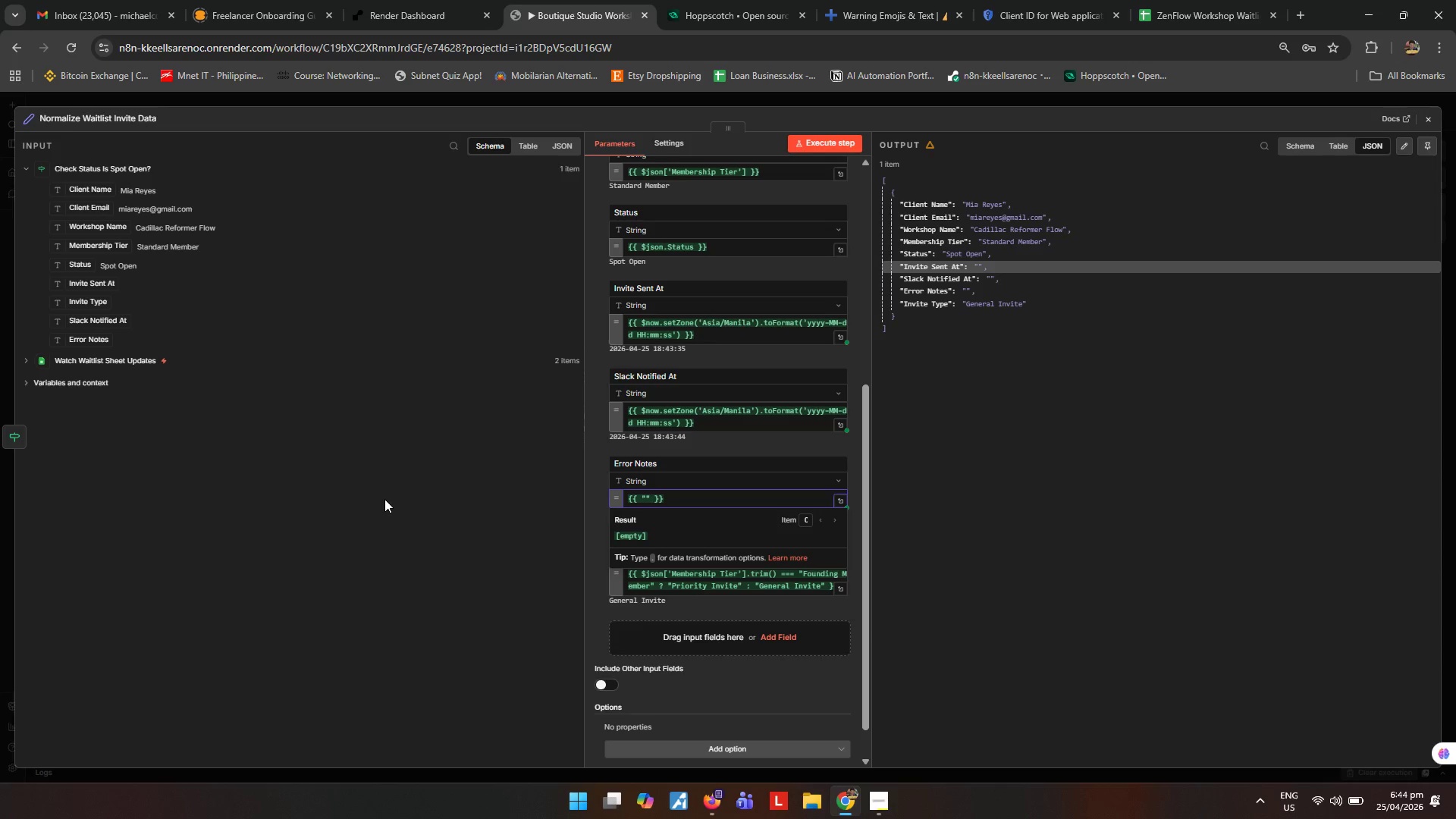 
wait(16.34)
 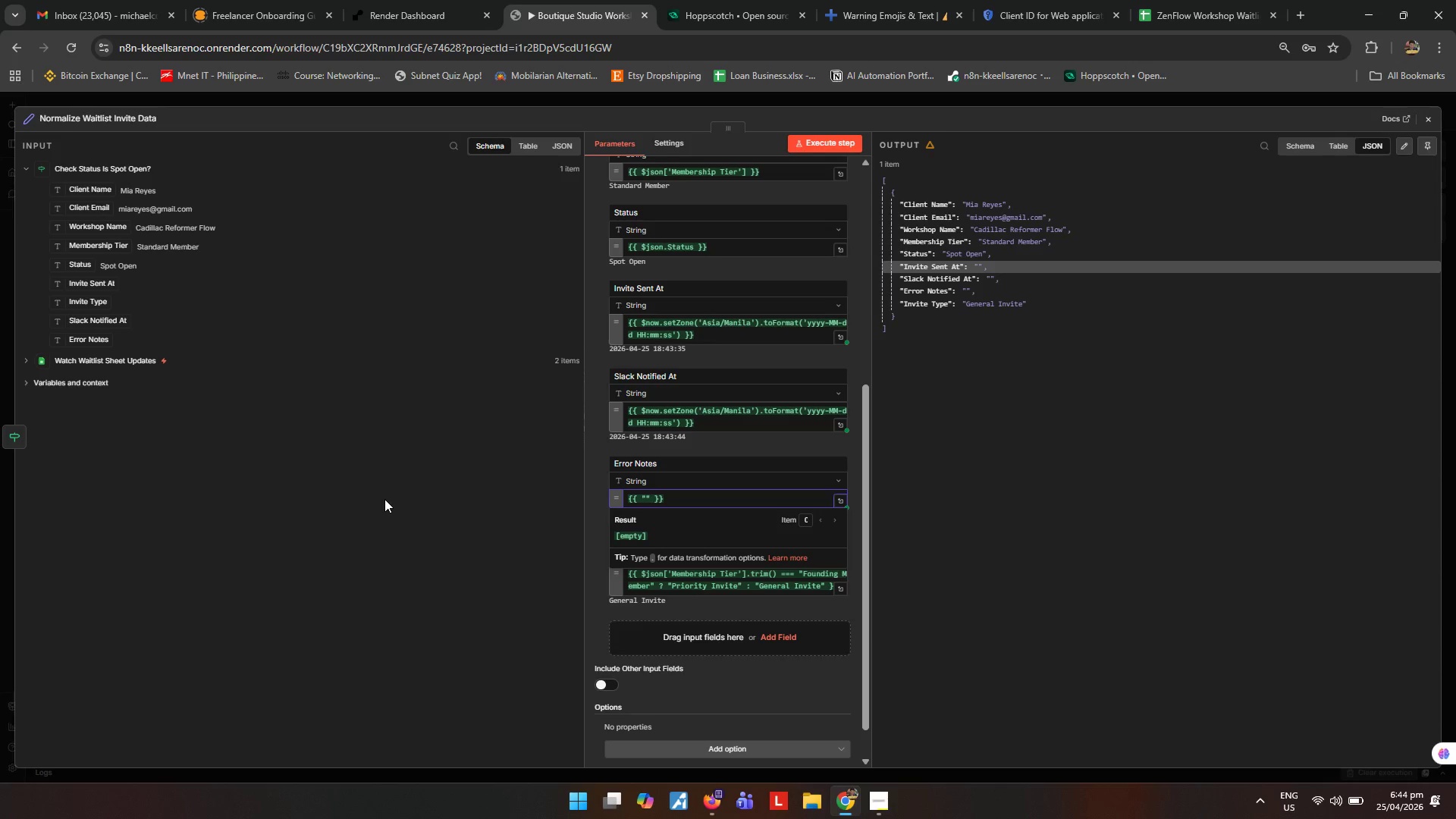 
left_click([839, 142])
 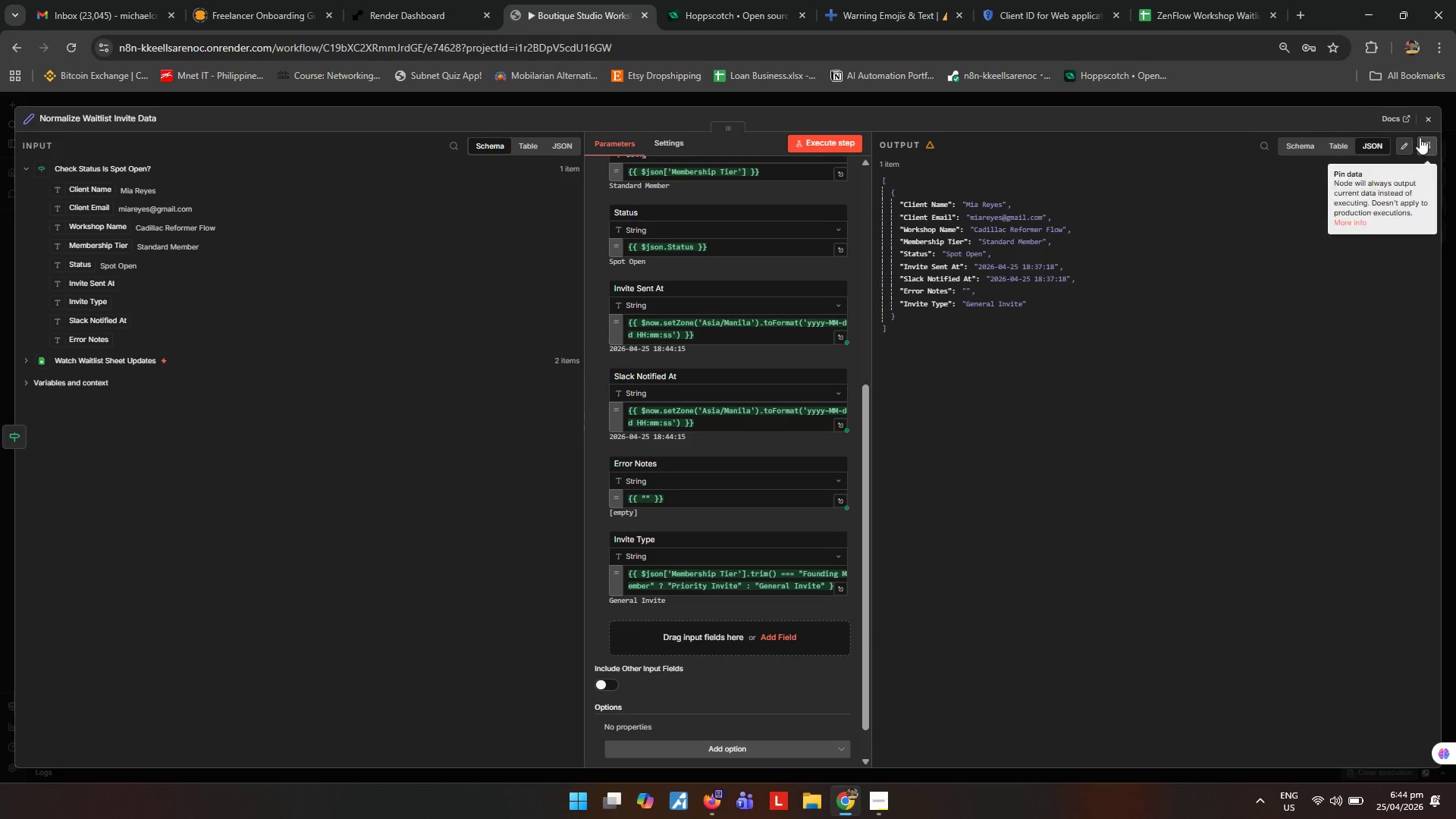 
wait(31.97)
 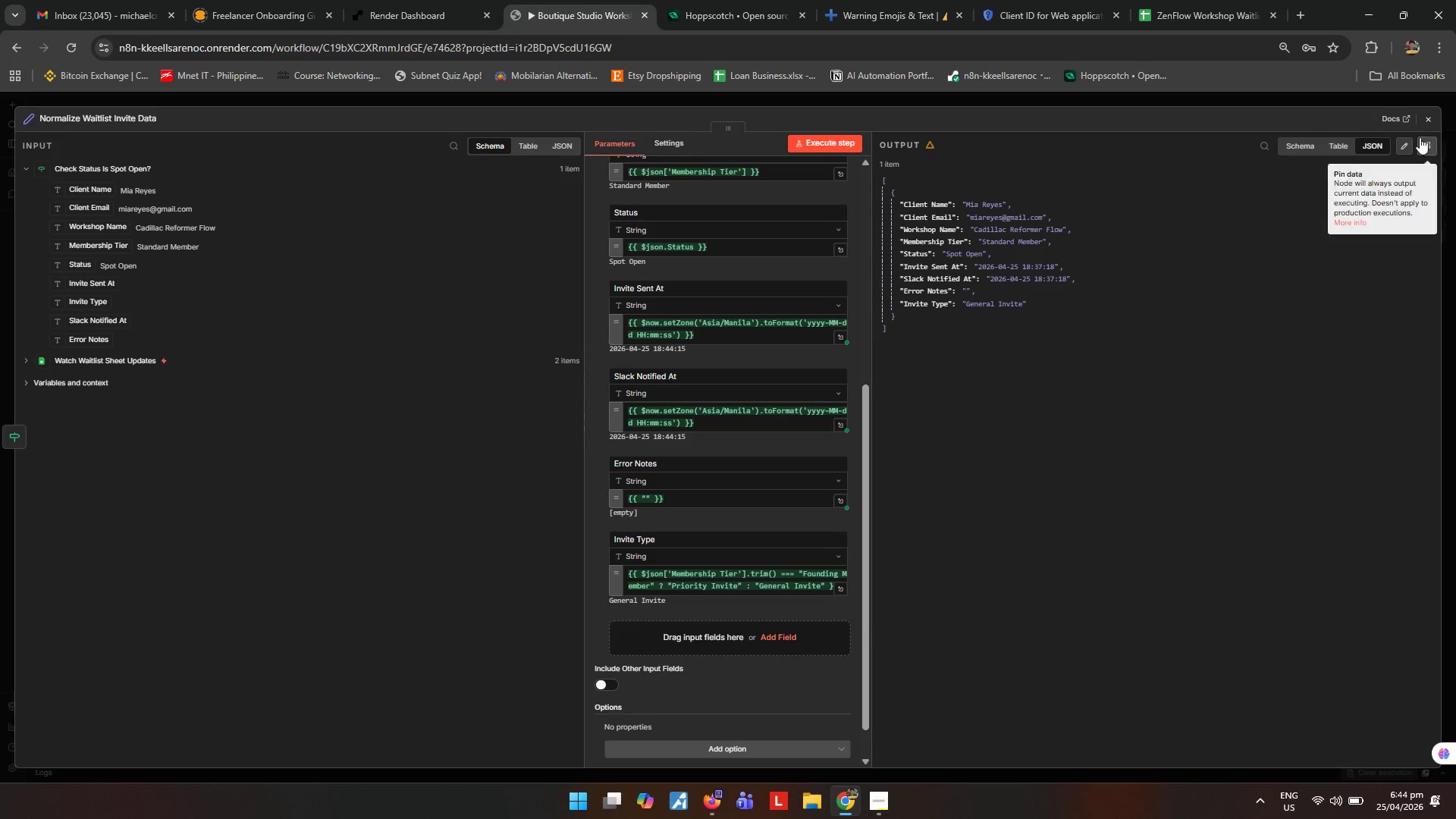 
left_click([1428, 125])
 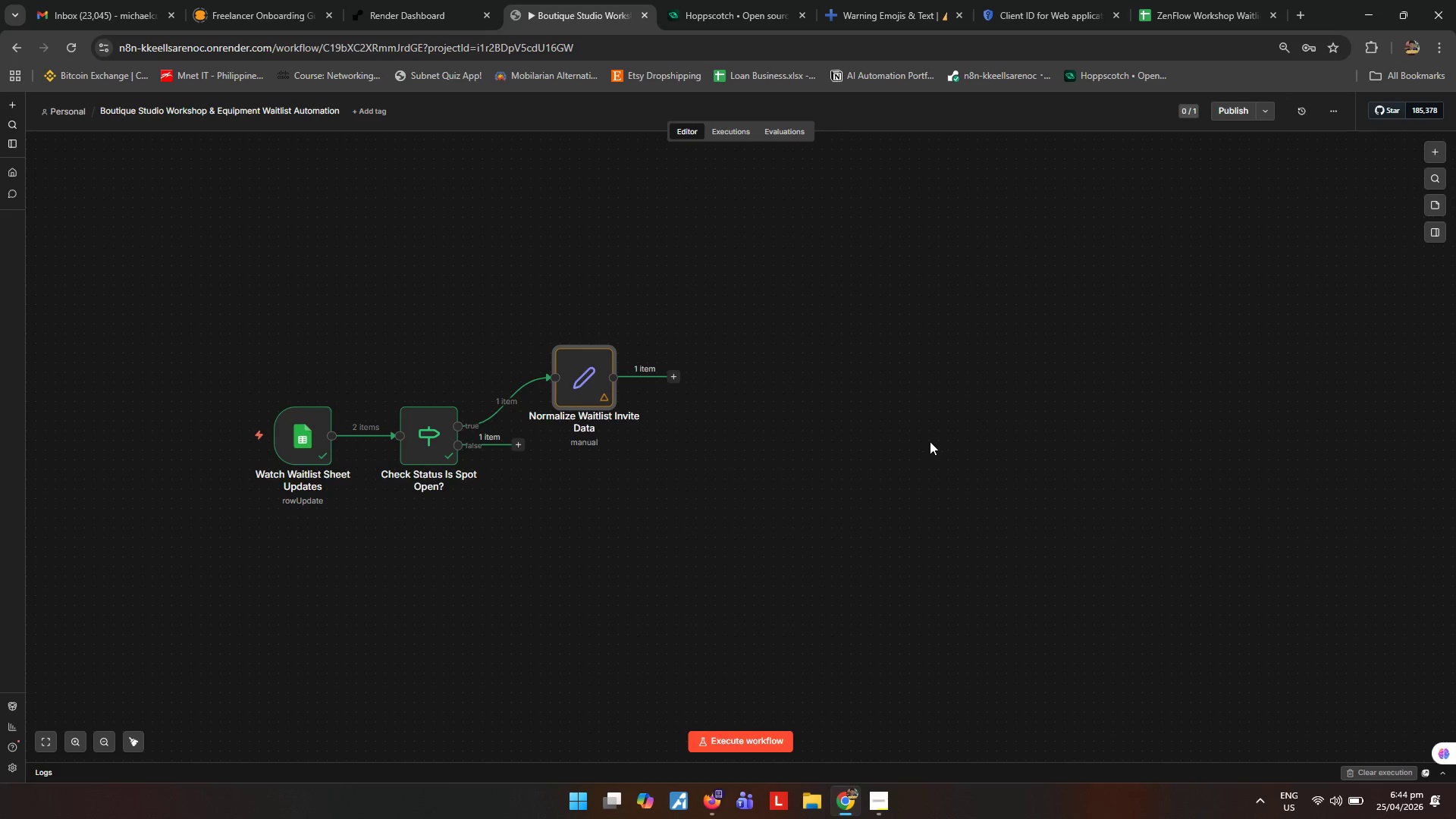 
wait(7.8)
 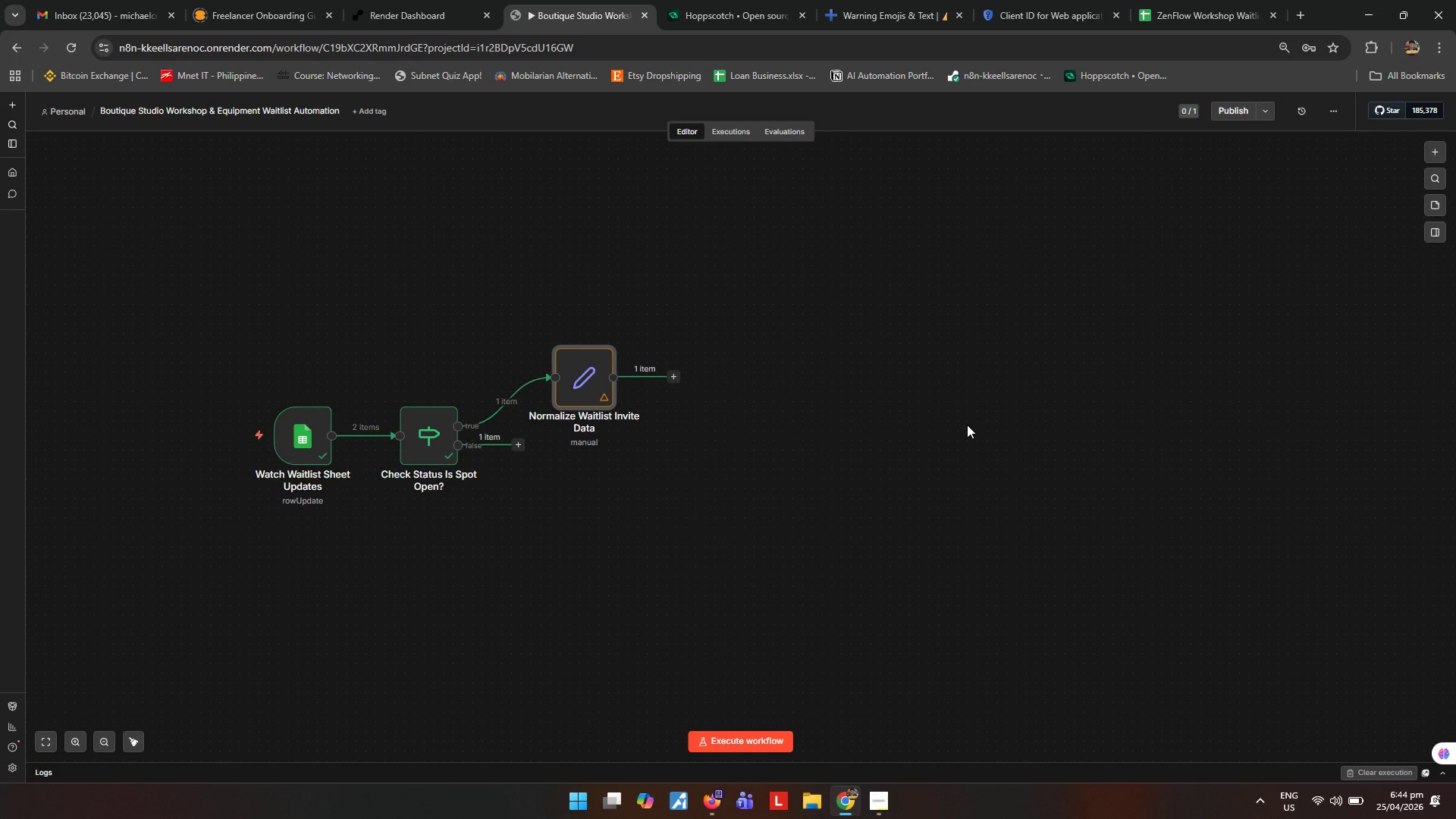 
left_click([874, 802])